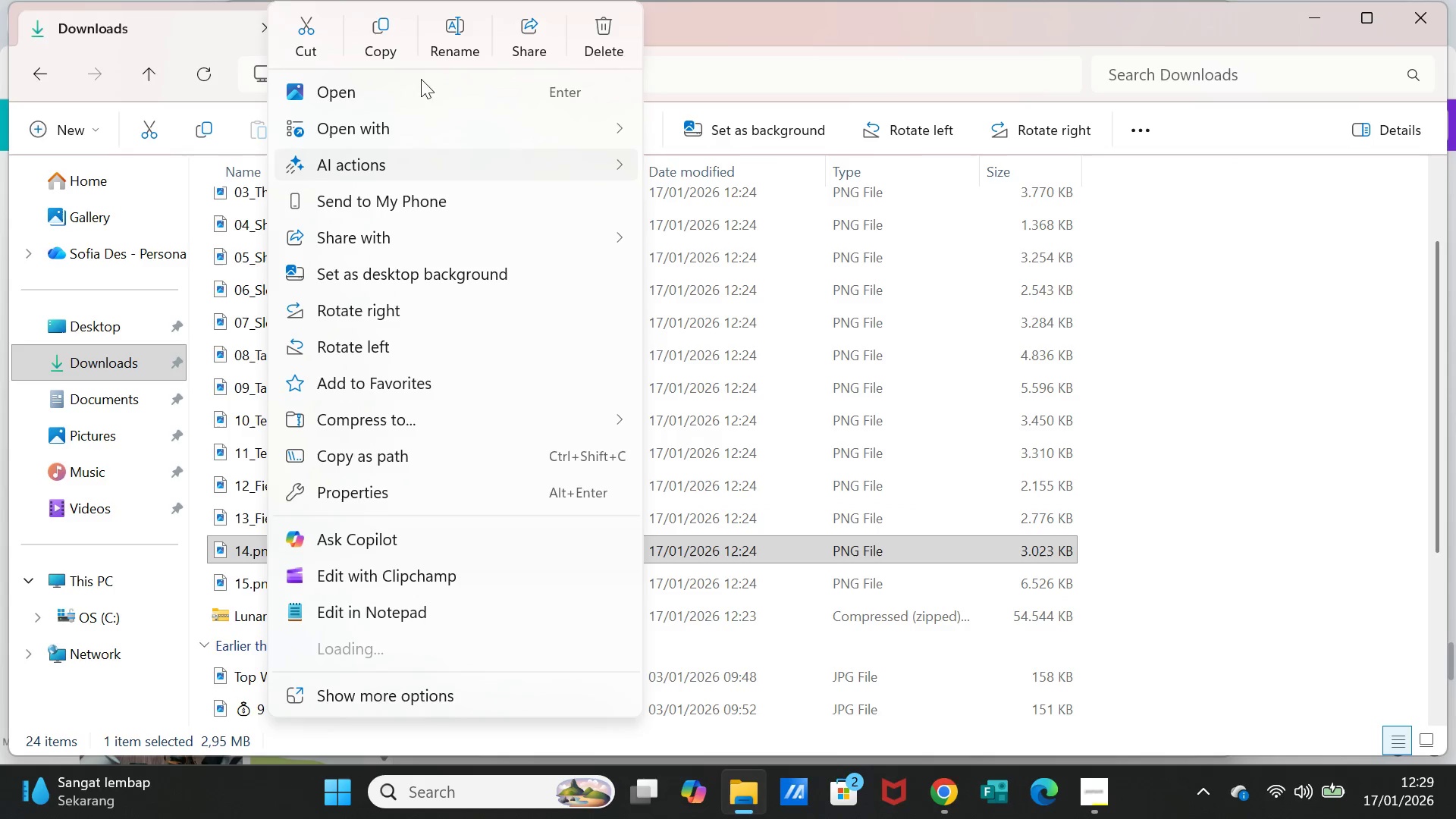 
left_click([433, 32])
 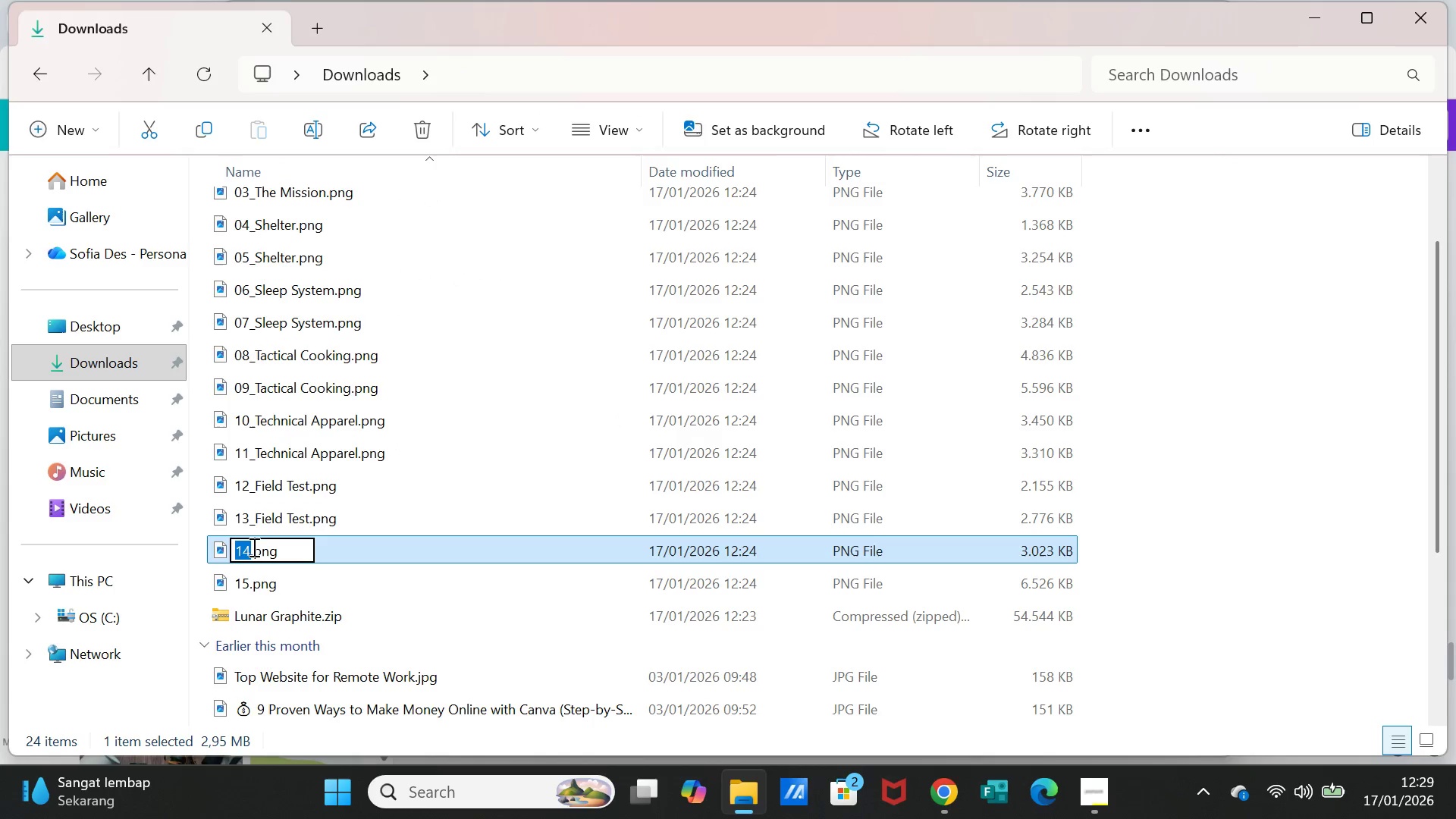 
left_click([251, 547])
 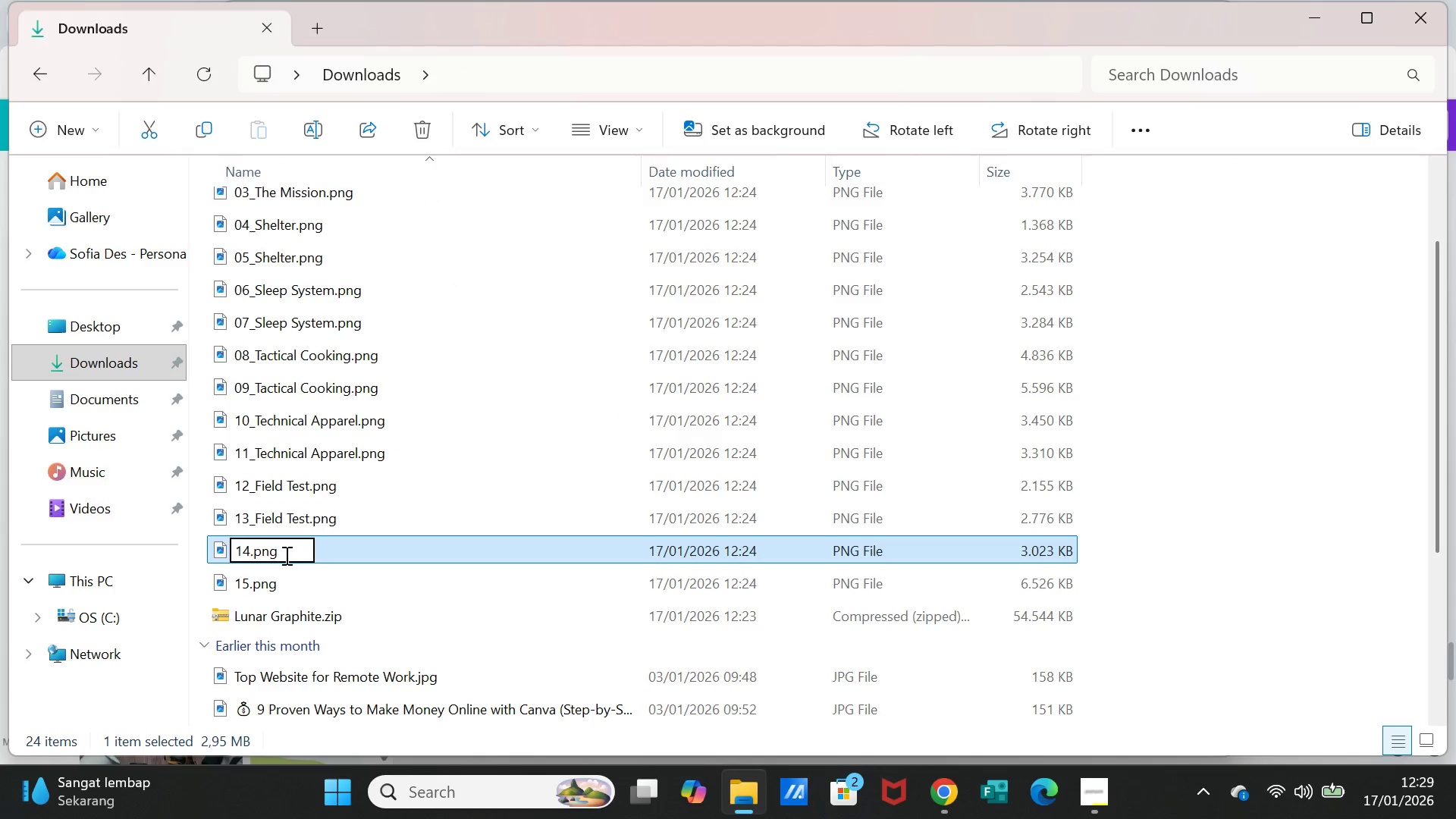 
type(Te)
key(Backspace)
key(Backspace)
type(_Technical Index)
 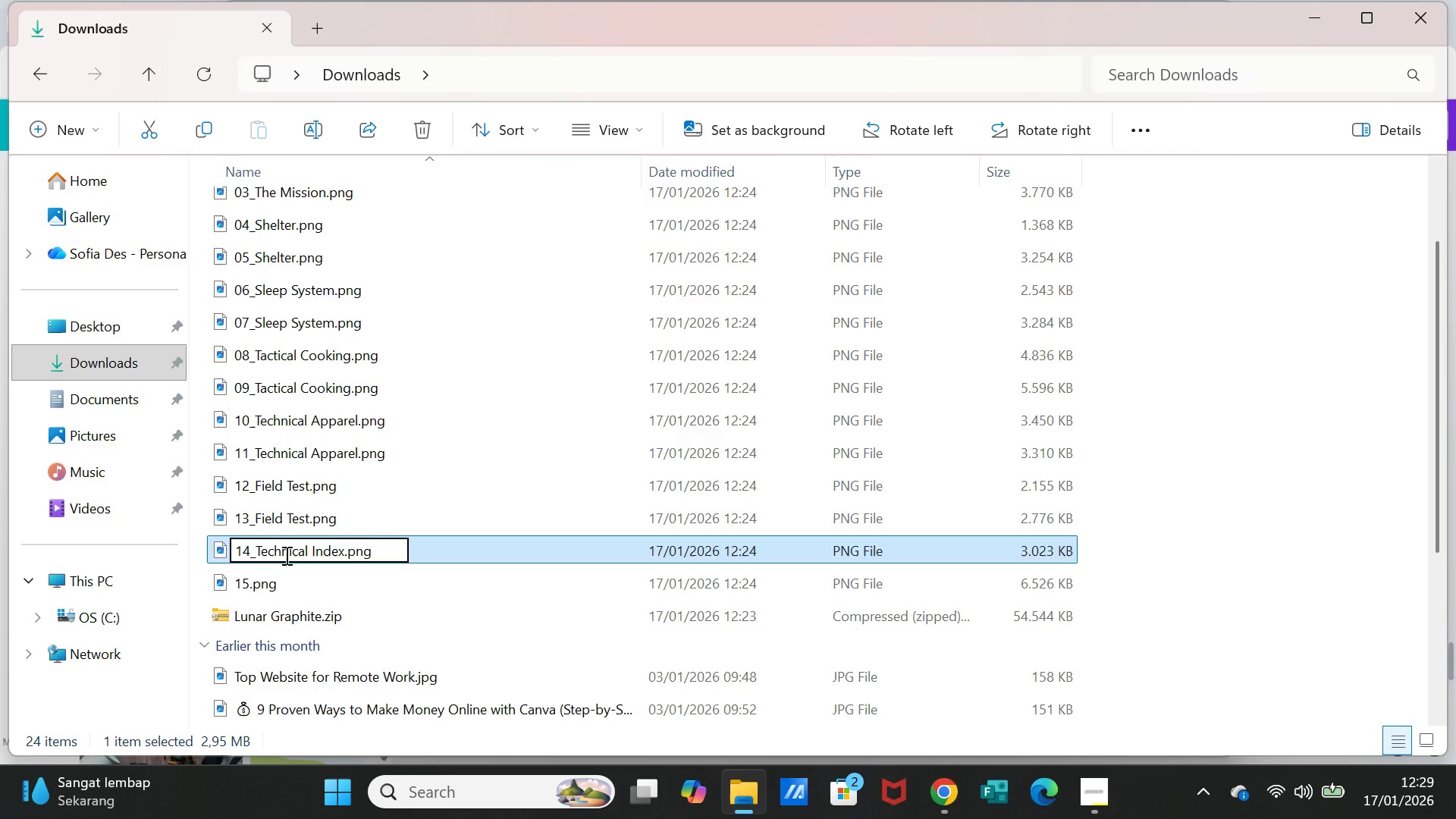 
left_click([1393, 460])
 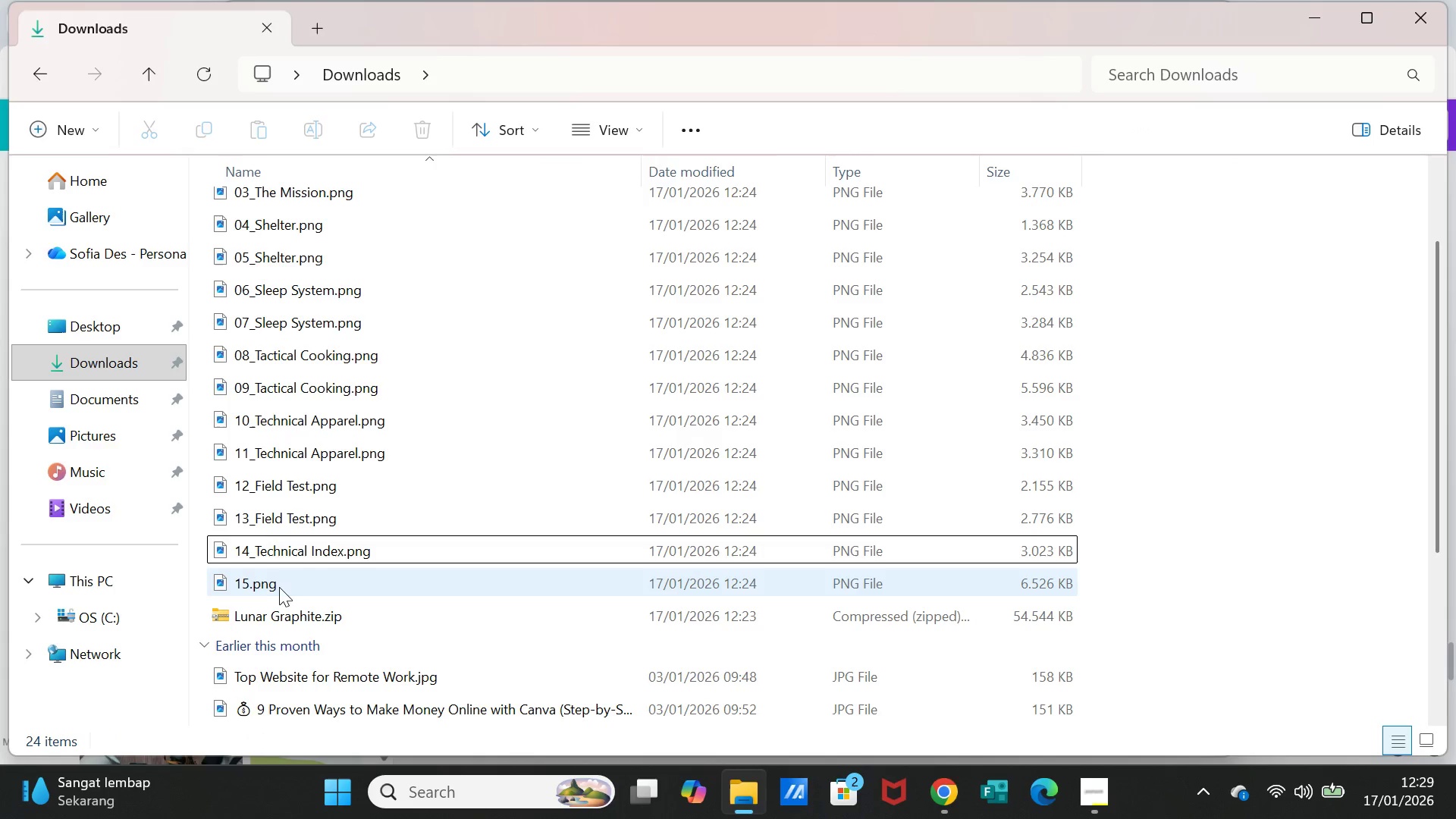 
left_click([277, 585])
 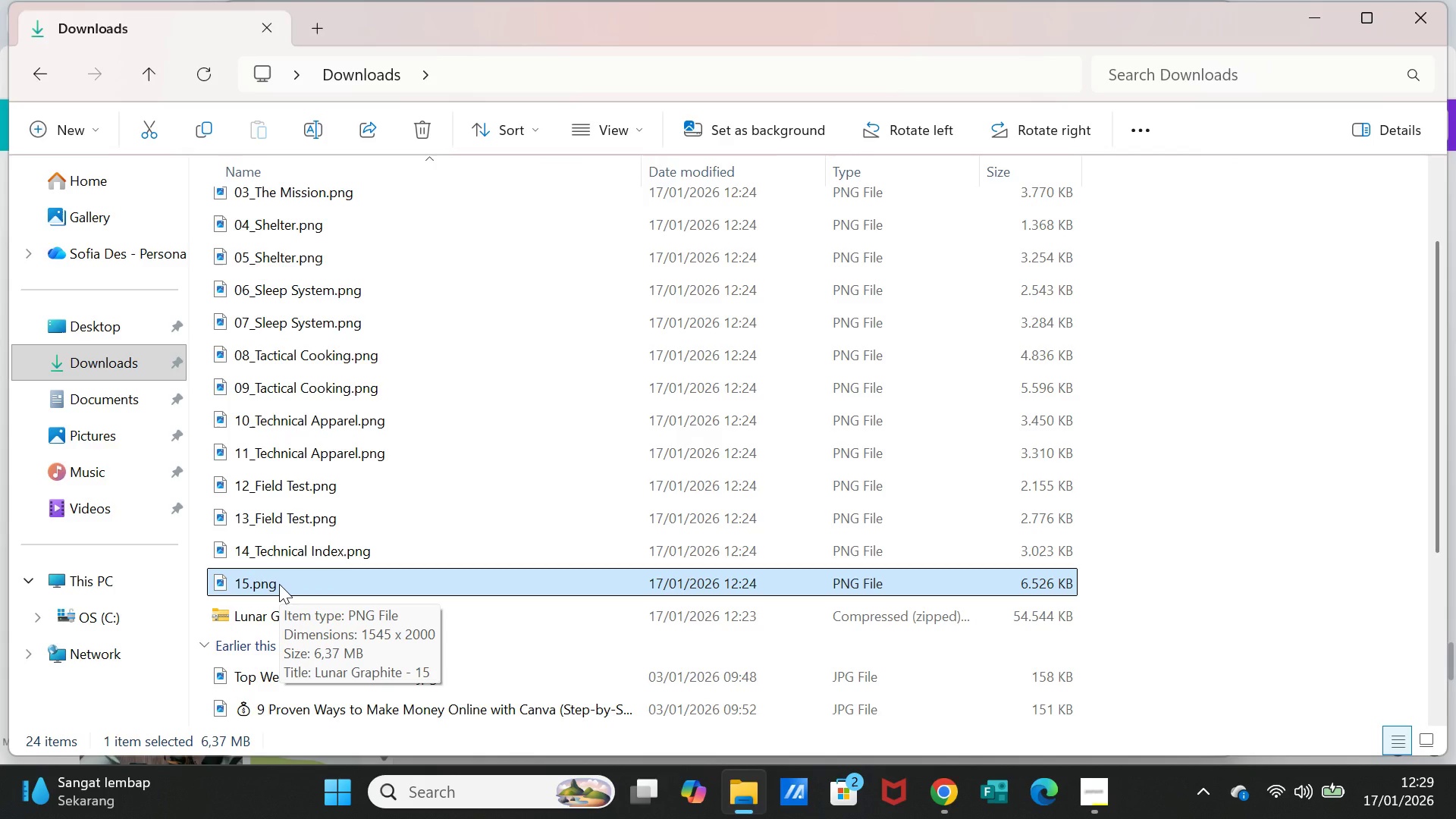 
right_click([280, 583])
 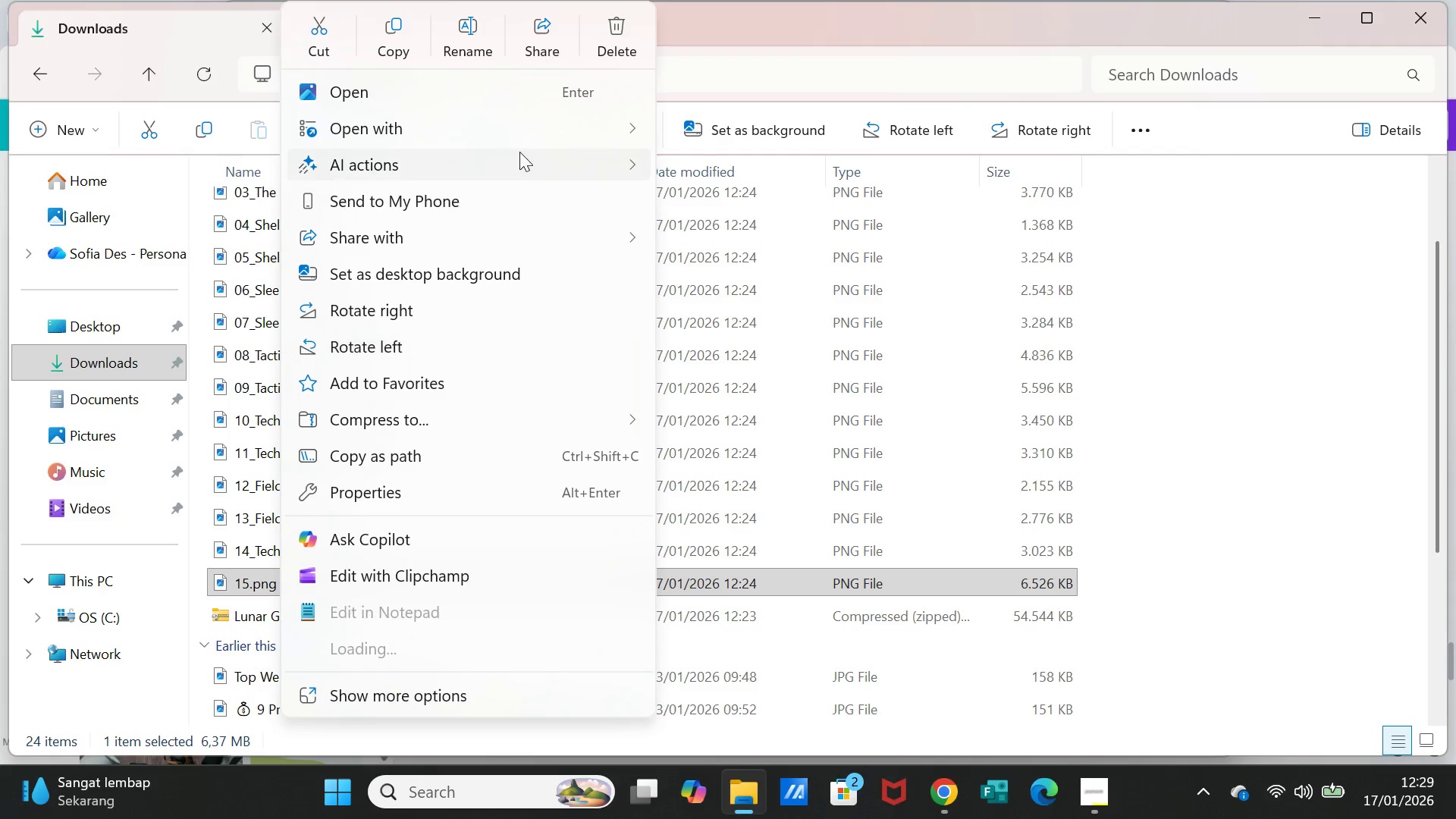 
left_click([475, 30])
 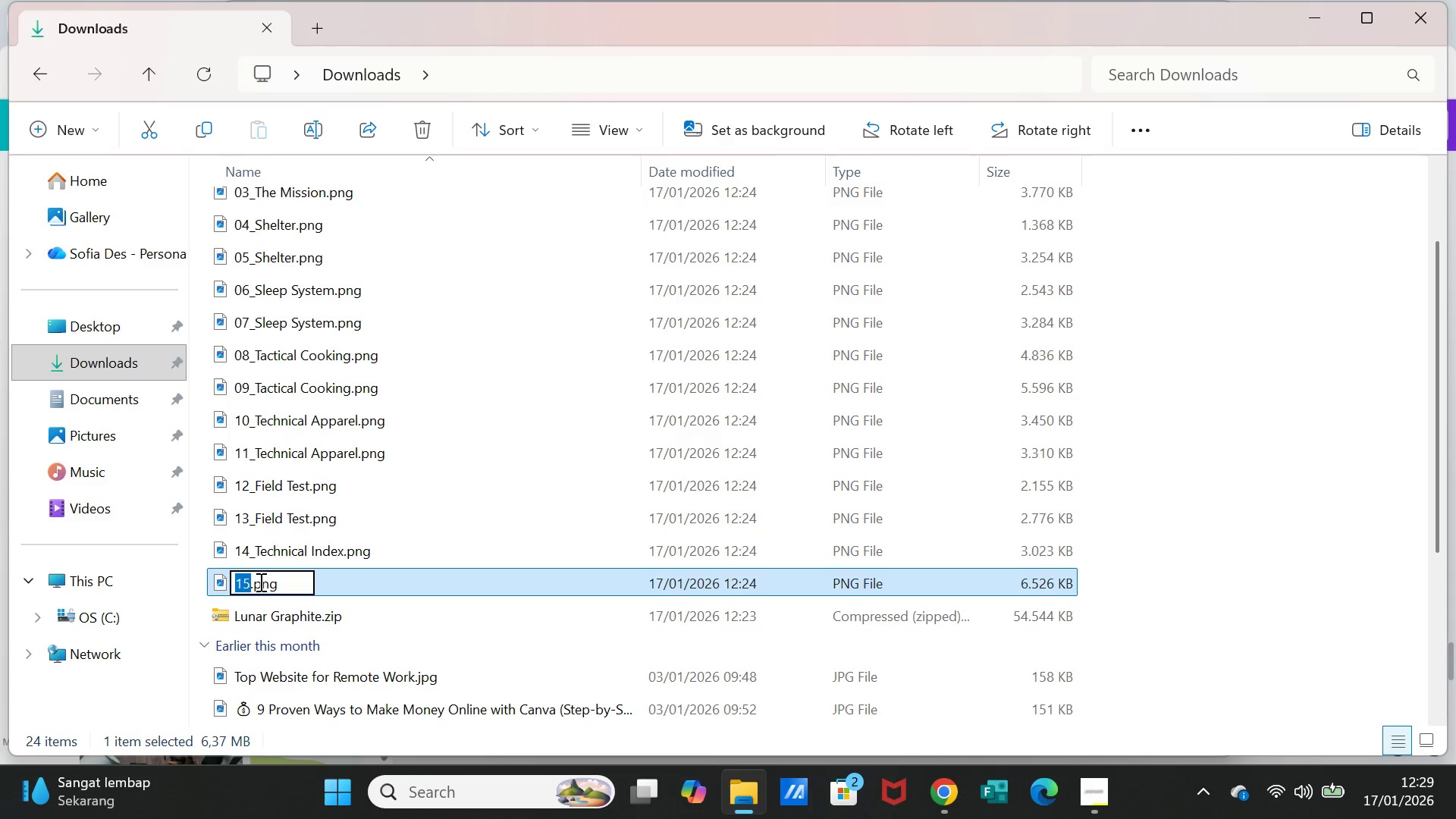 
left_click([251, 583])
 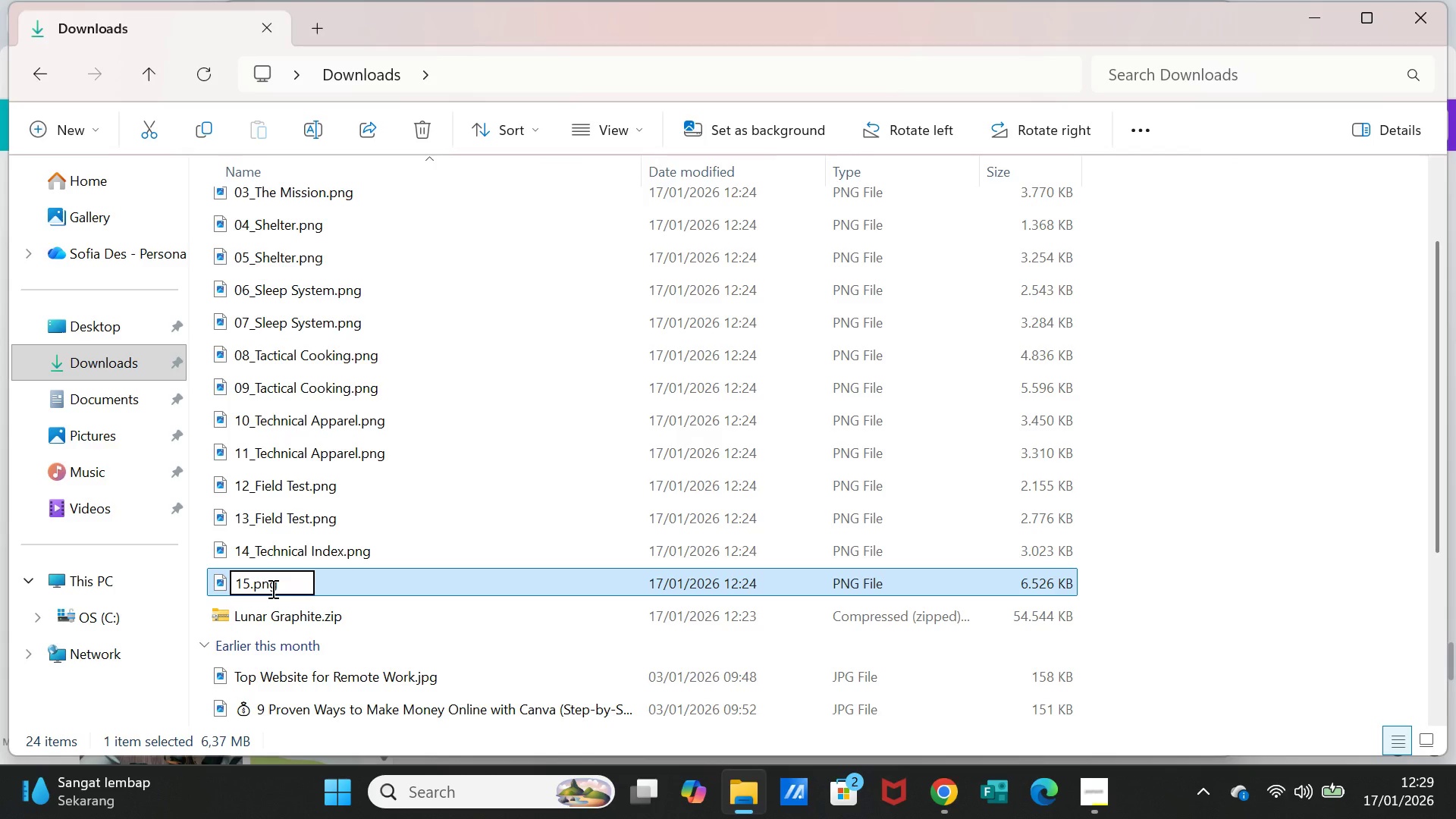 
type(_)
key(Backspace)
type(_  B)
key(Backspace)
key(Backspace)
type(Back Cover)
 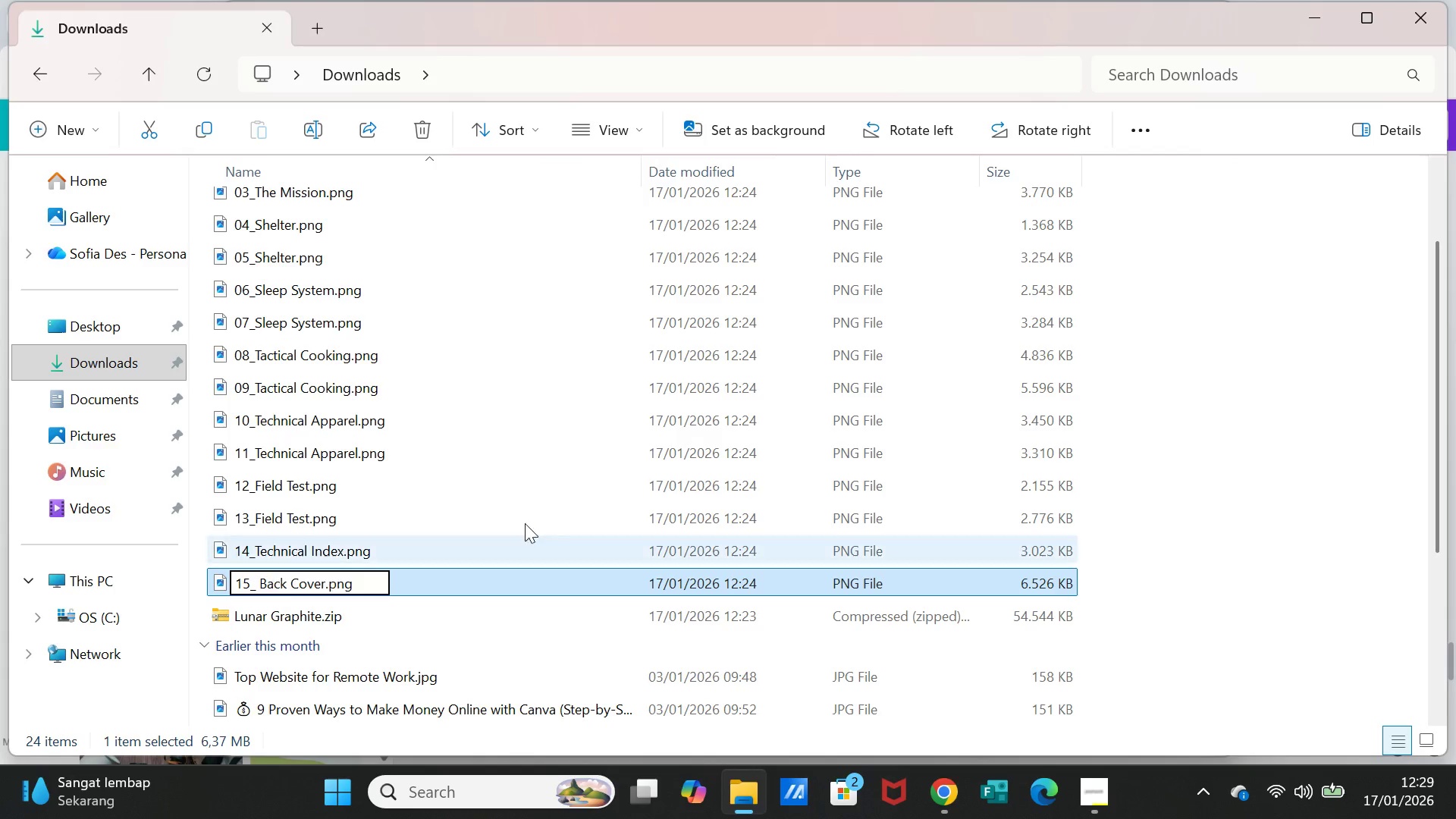 
left_click([1235, 430])
 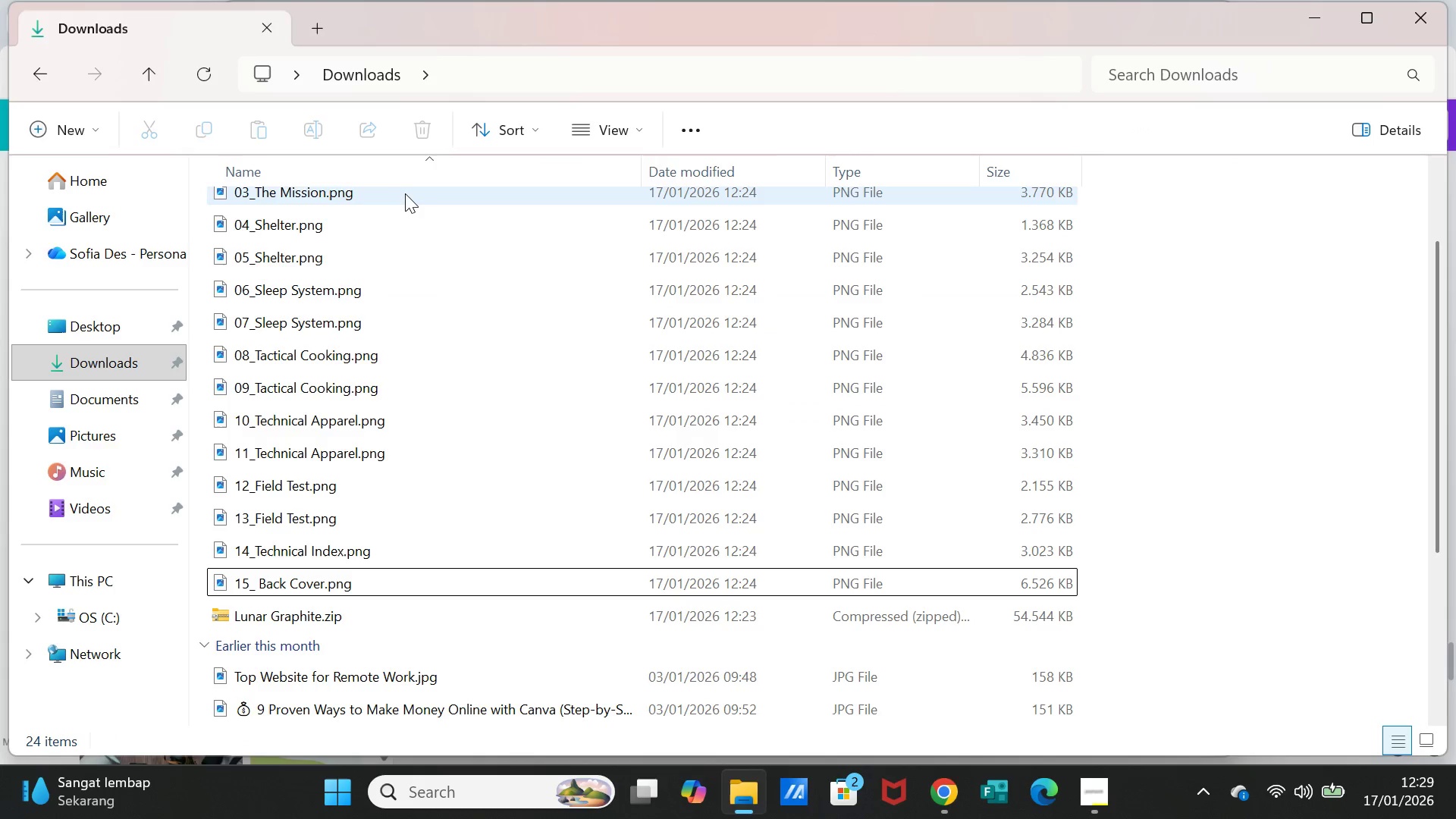 
left_click([434, 238])
 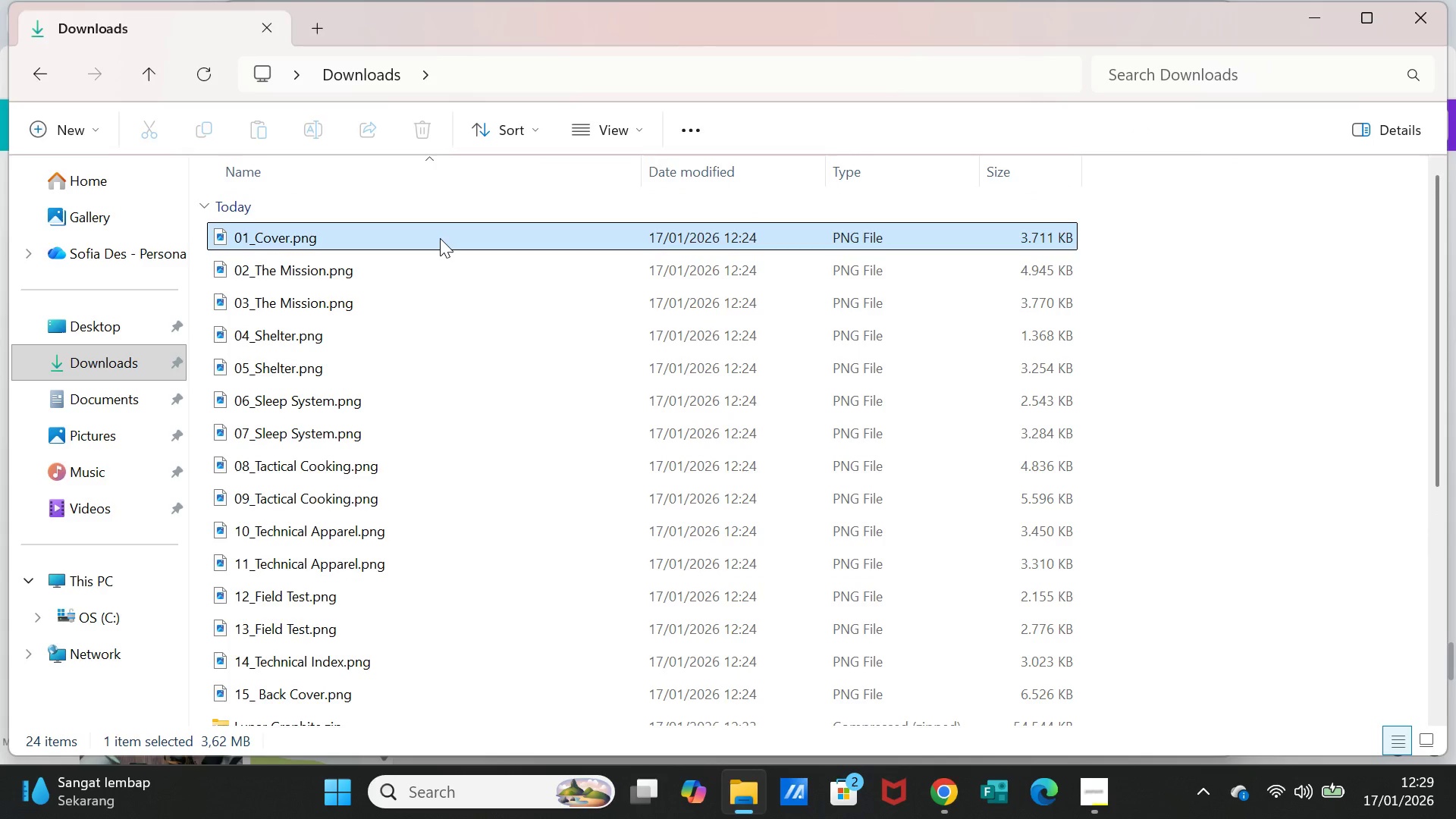 
scroll: coordinate [434, 238], scroll_direction: up, amount: 9.0
 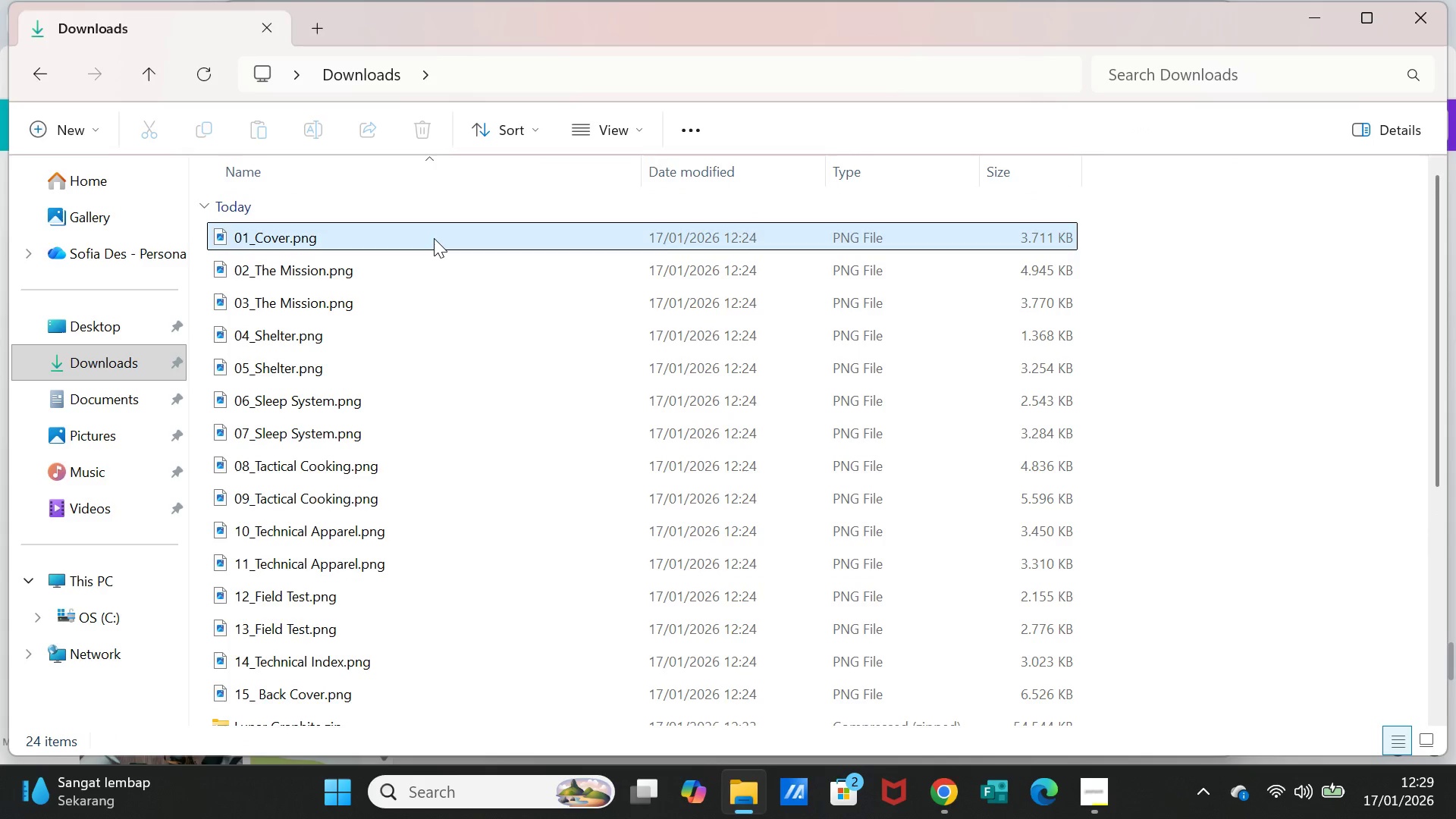 
key(Shift+ArrowDown)
 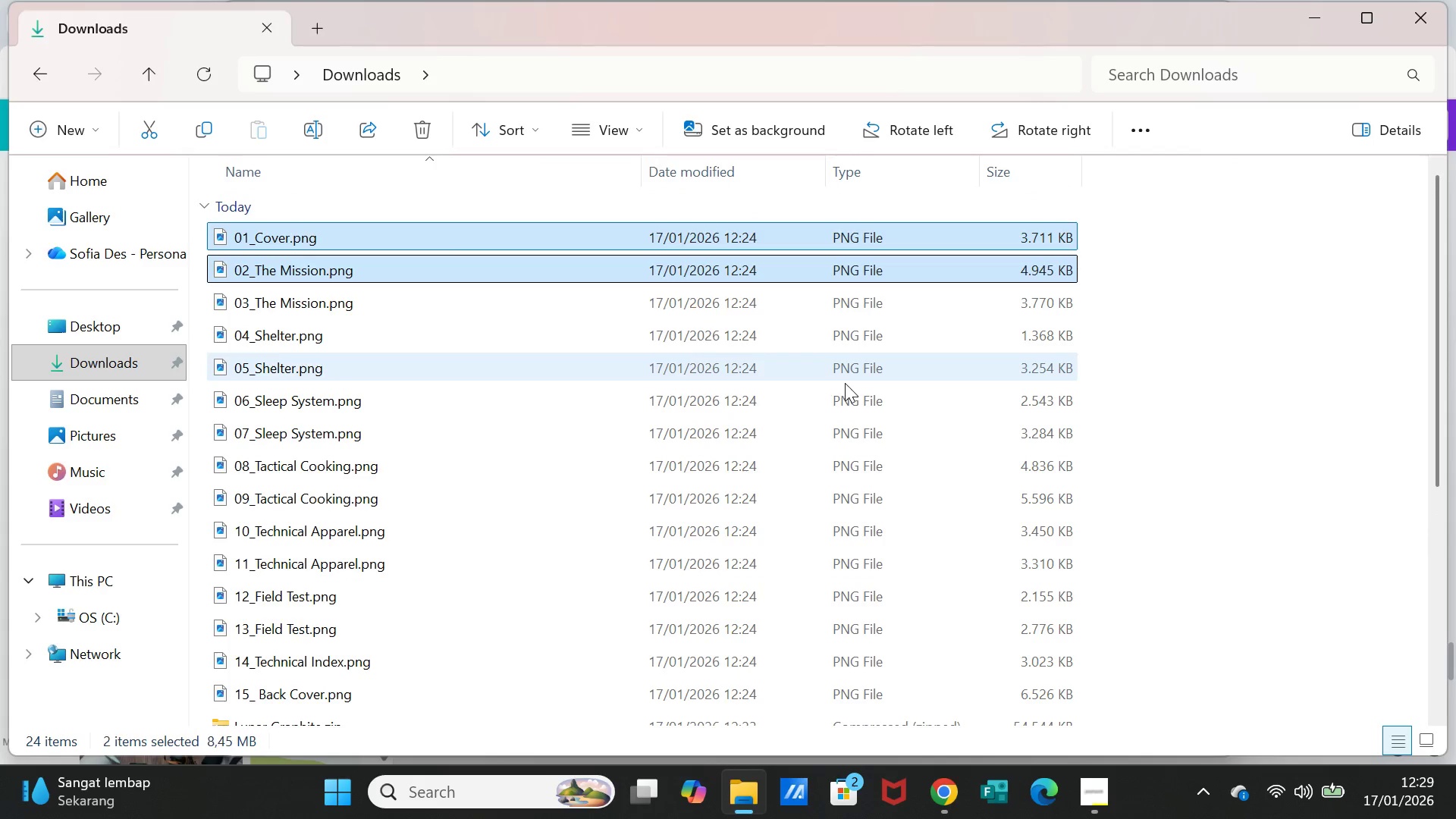 
key(Shift+ArrowDown)
 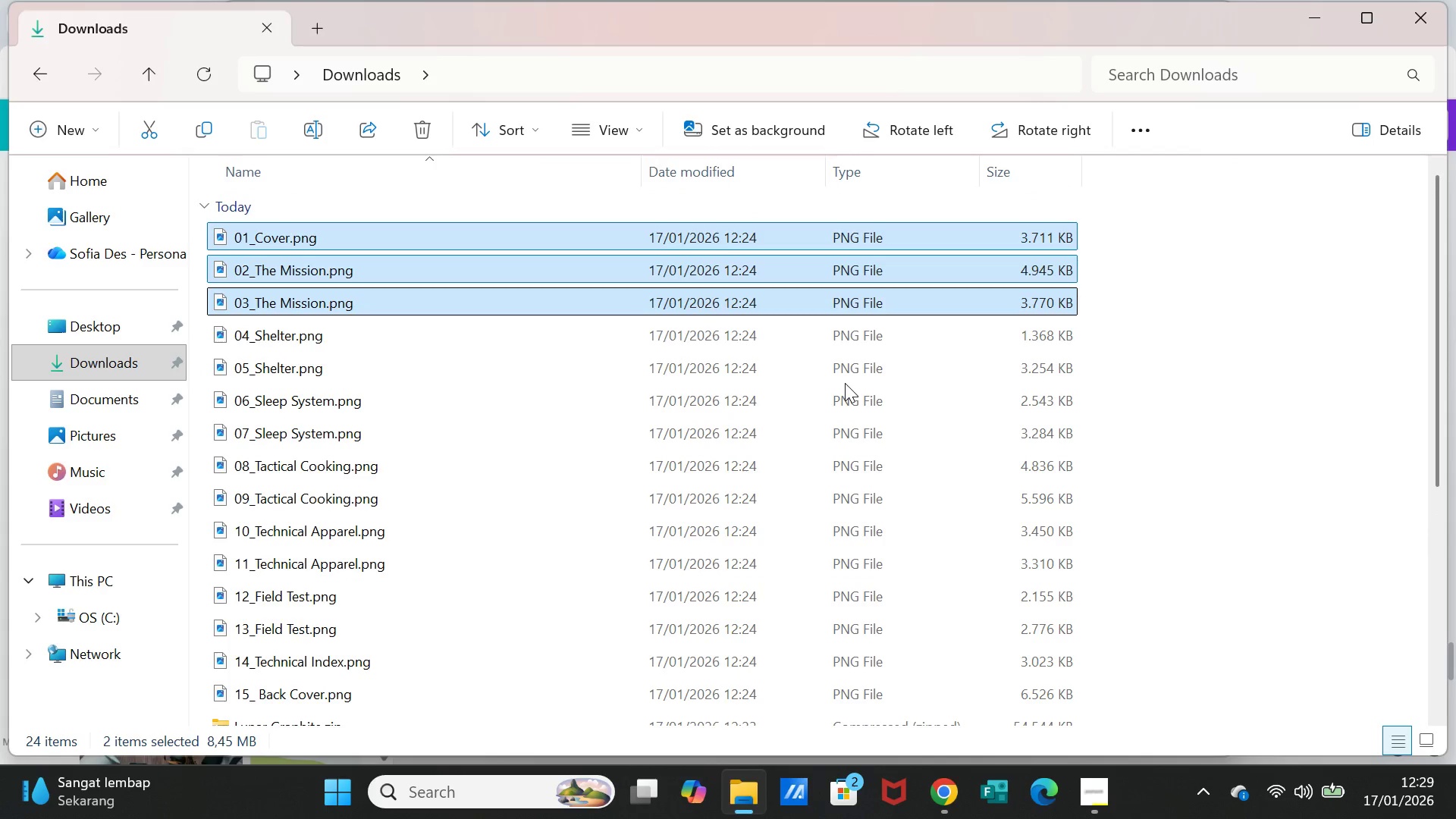 
key(Shift+ArrowDown)
 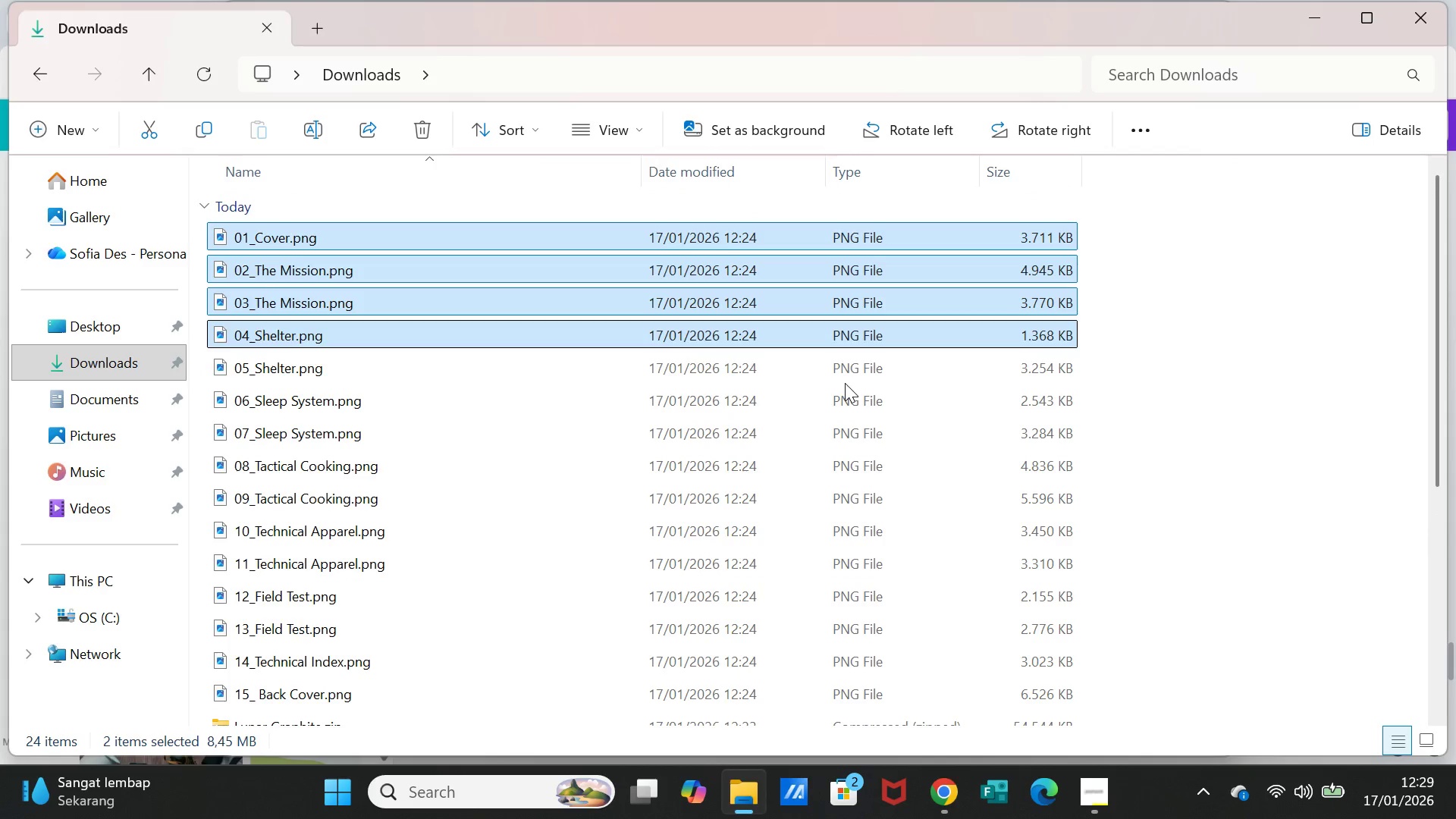 
key(Shift+ArrowDown)
 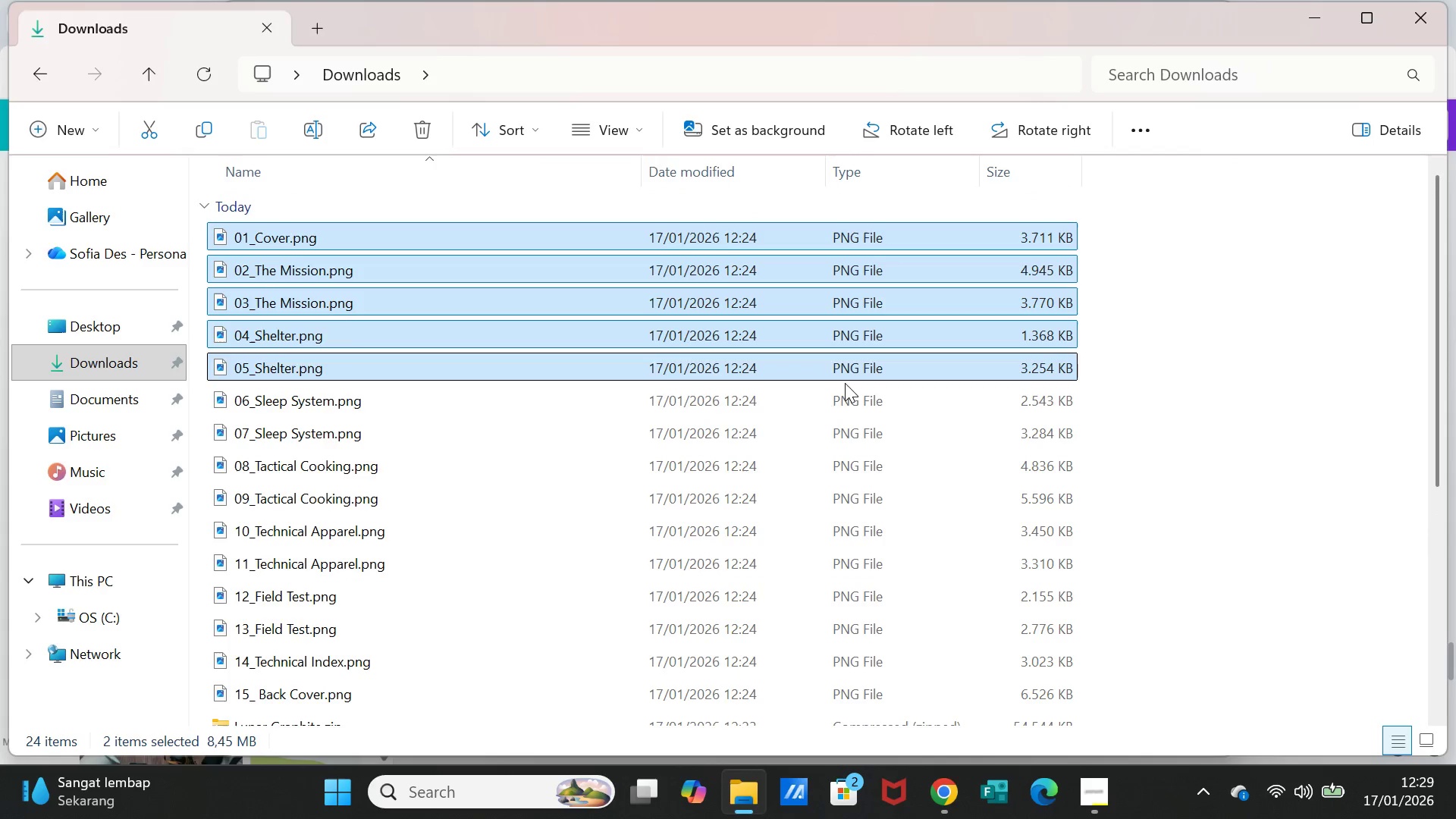 
key(Shift+ArrowDown)
 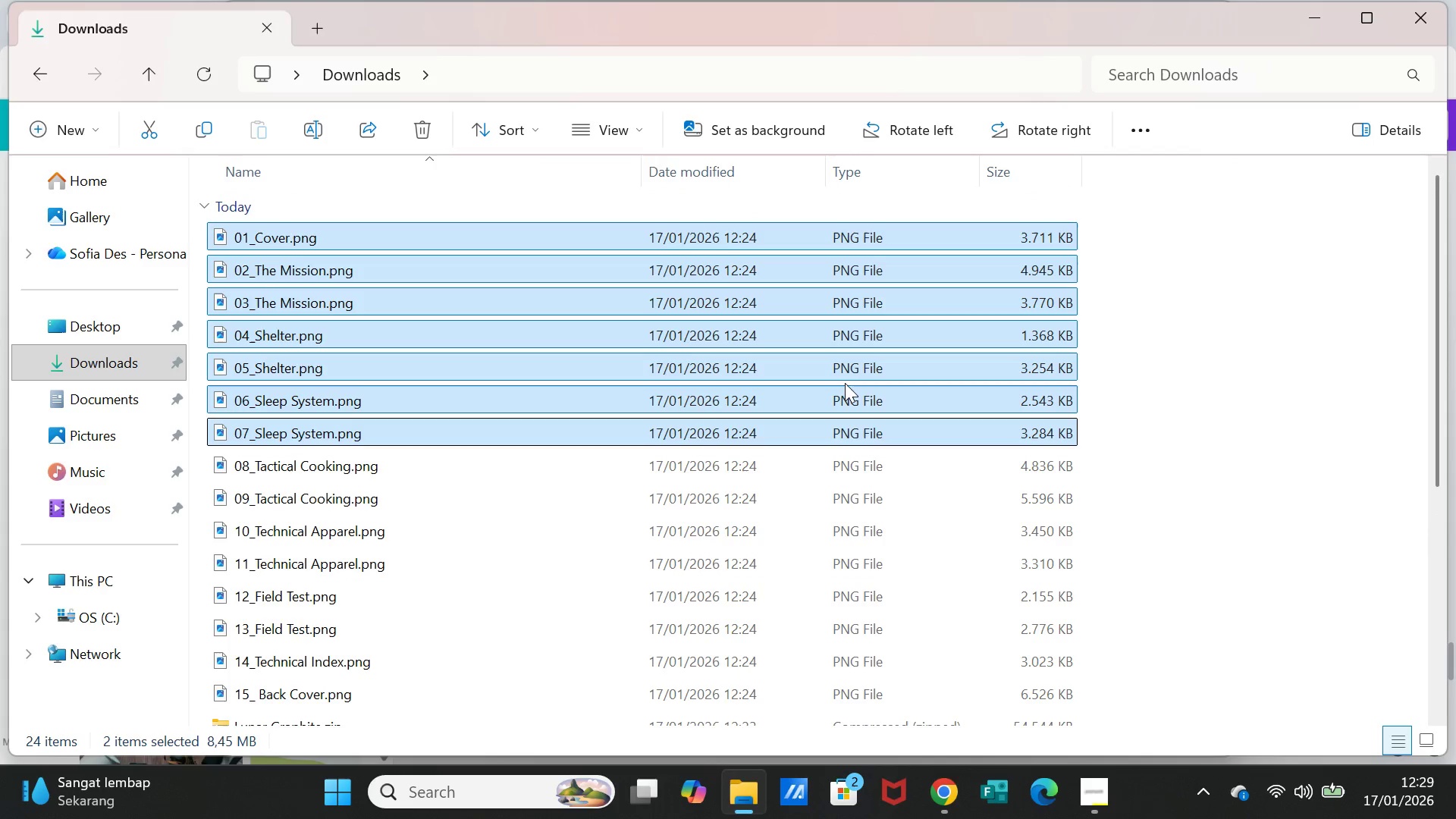 
key(Shift+ArrowDown)
 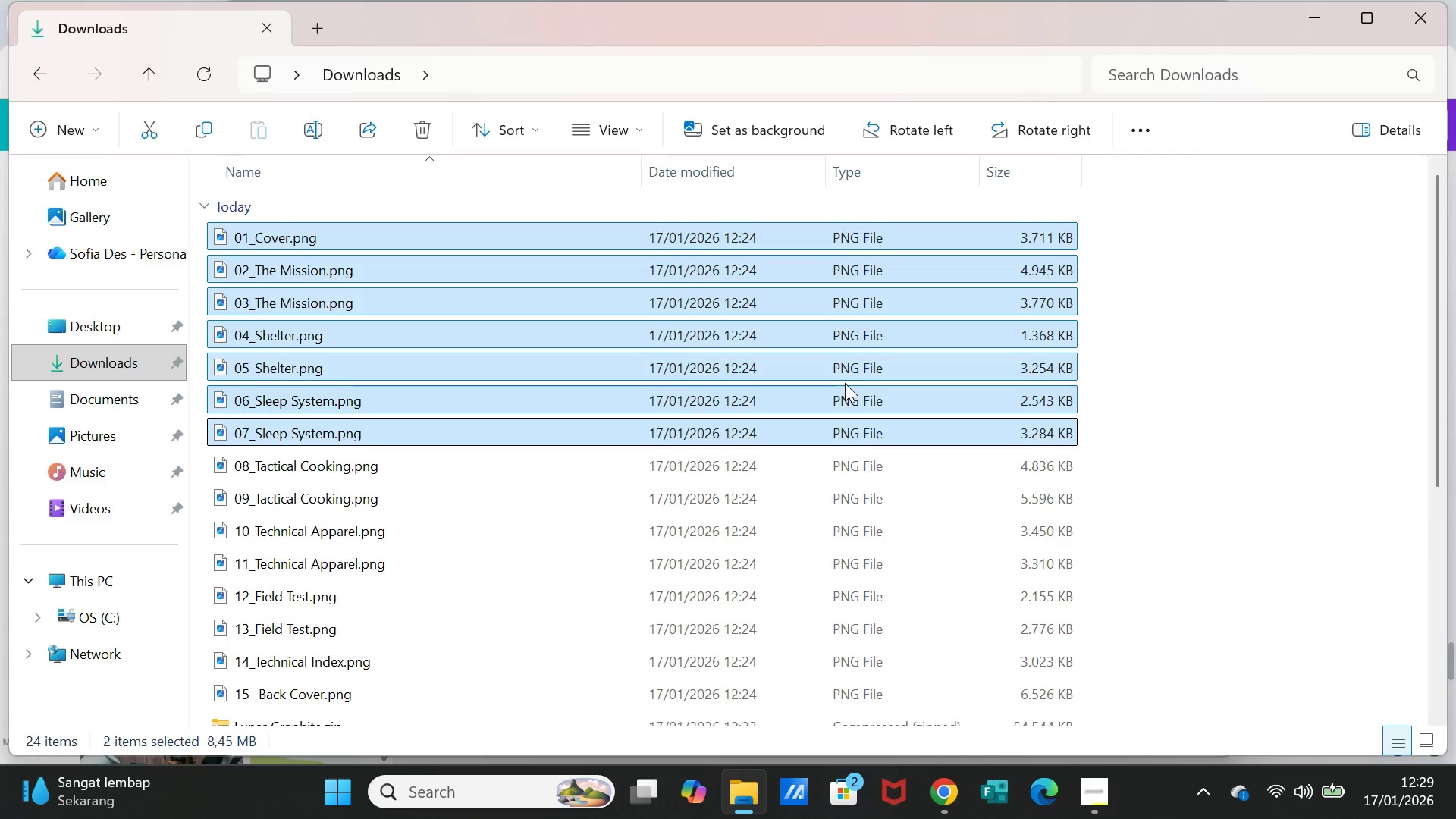 
key(Shift+ArrowDown)
 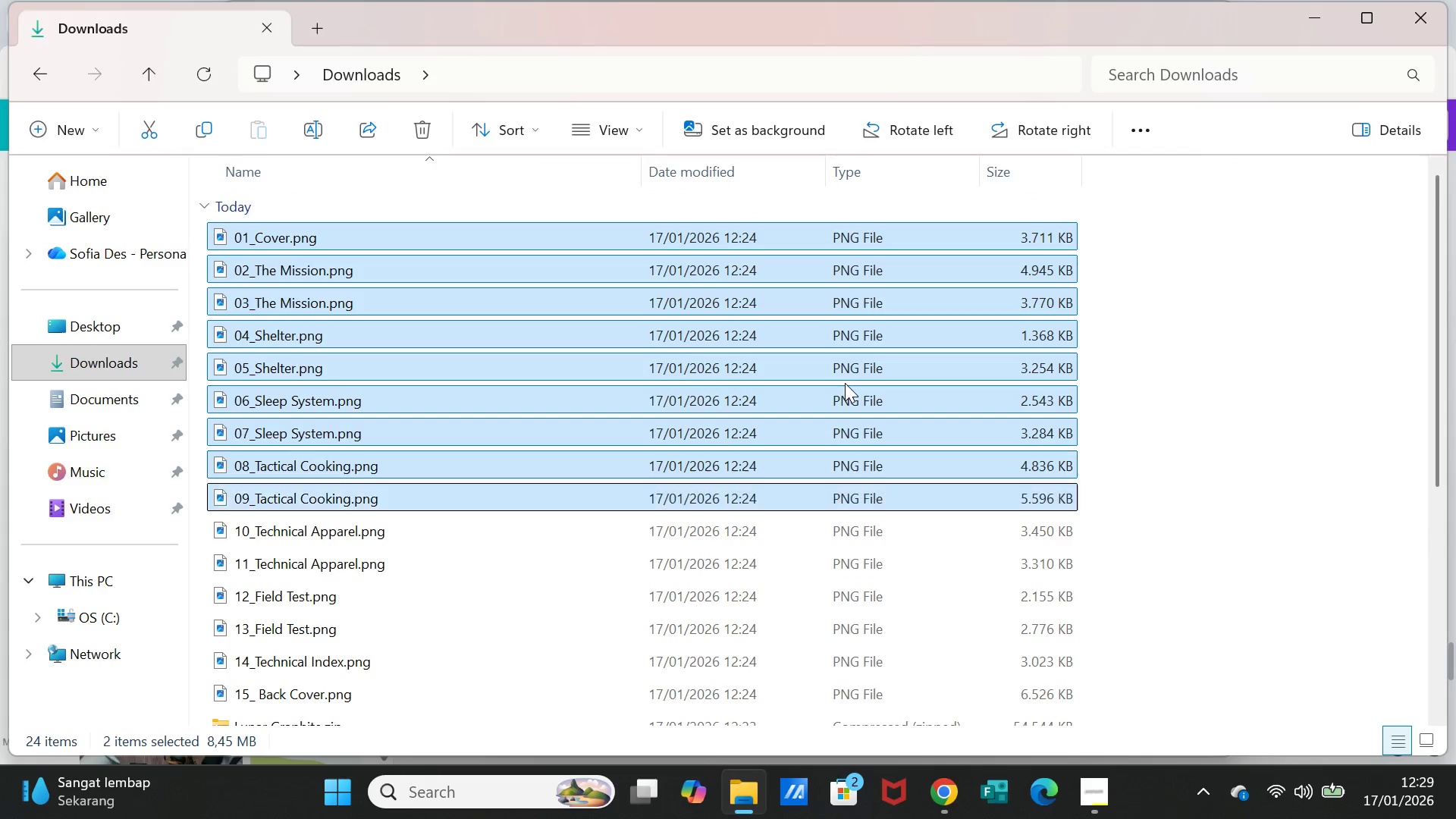 
key(Shift+ArrowDown)
 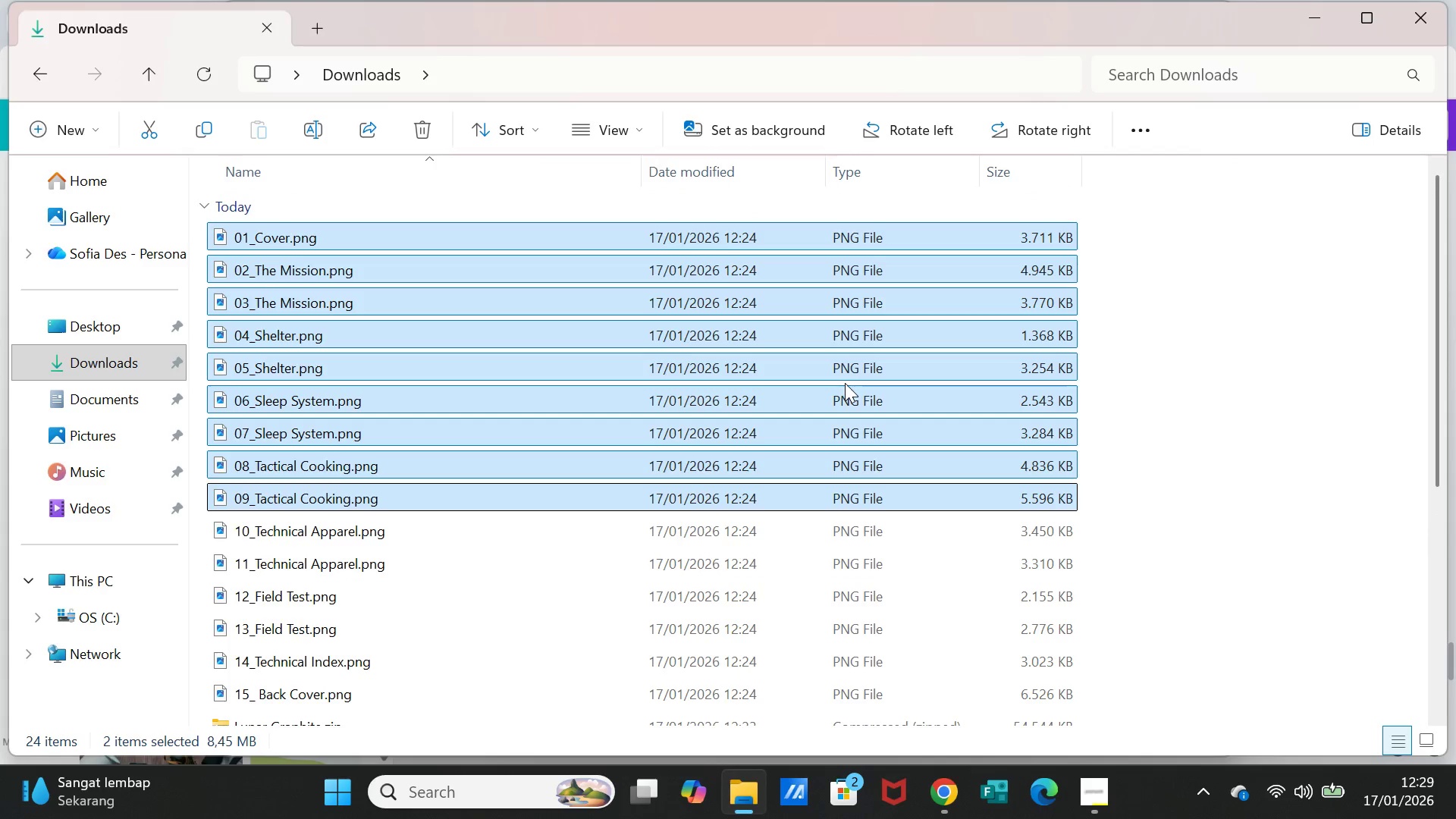 
key(Shift+ArrowDown)
 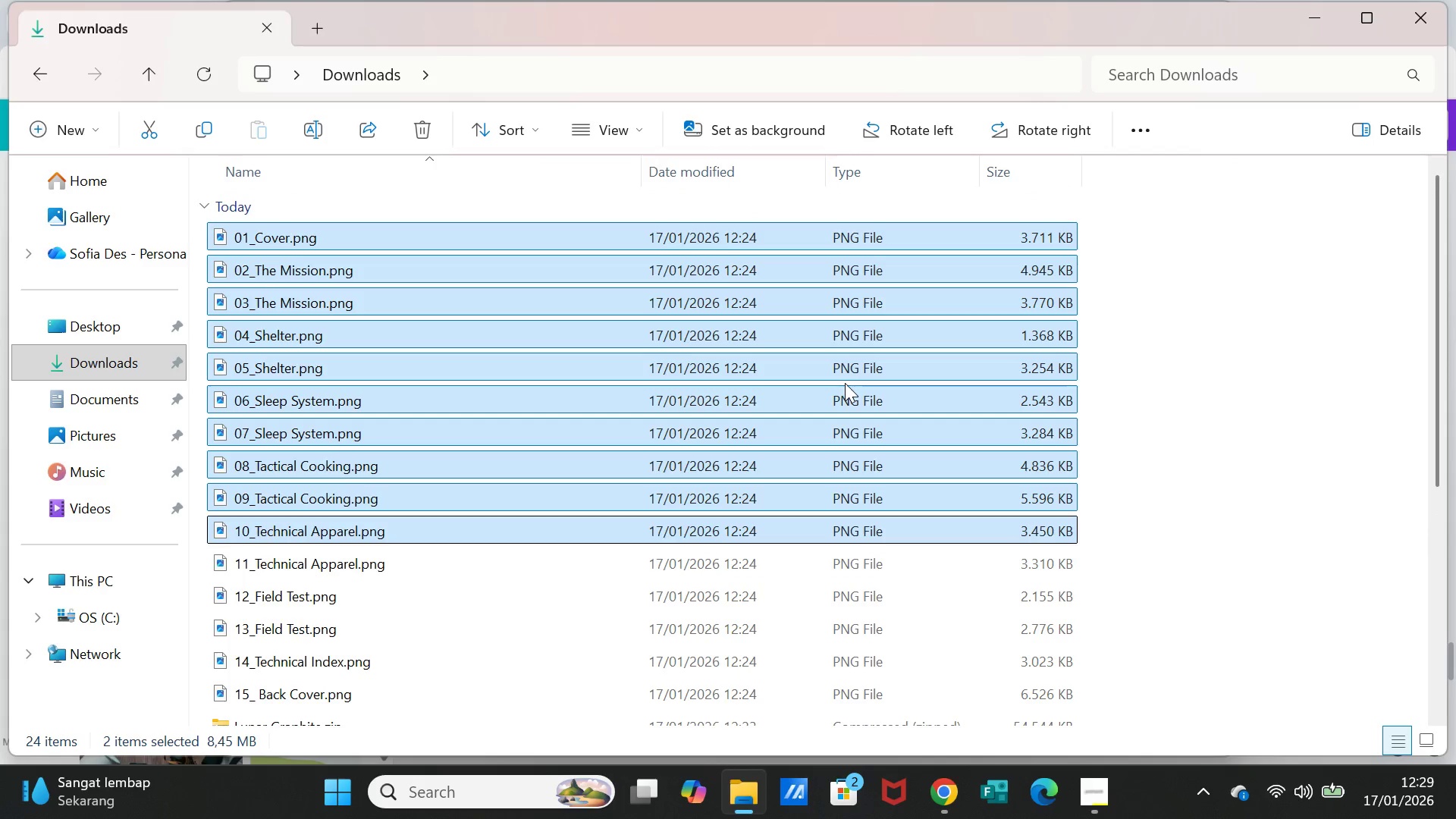 
key(Shift+ArrowDown)
 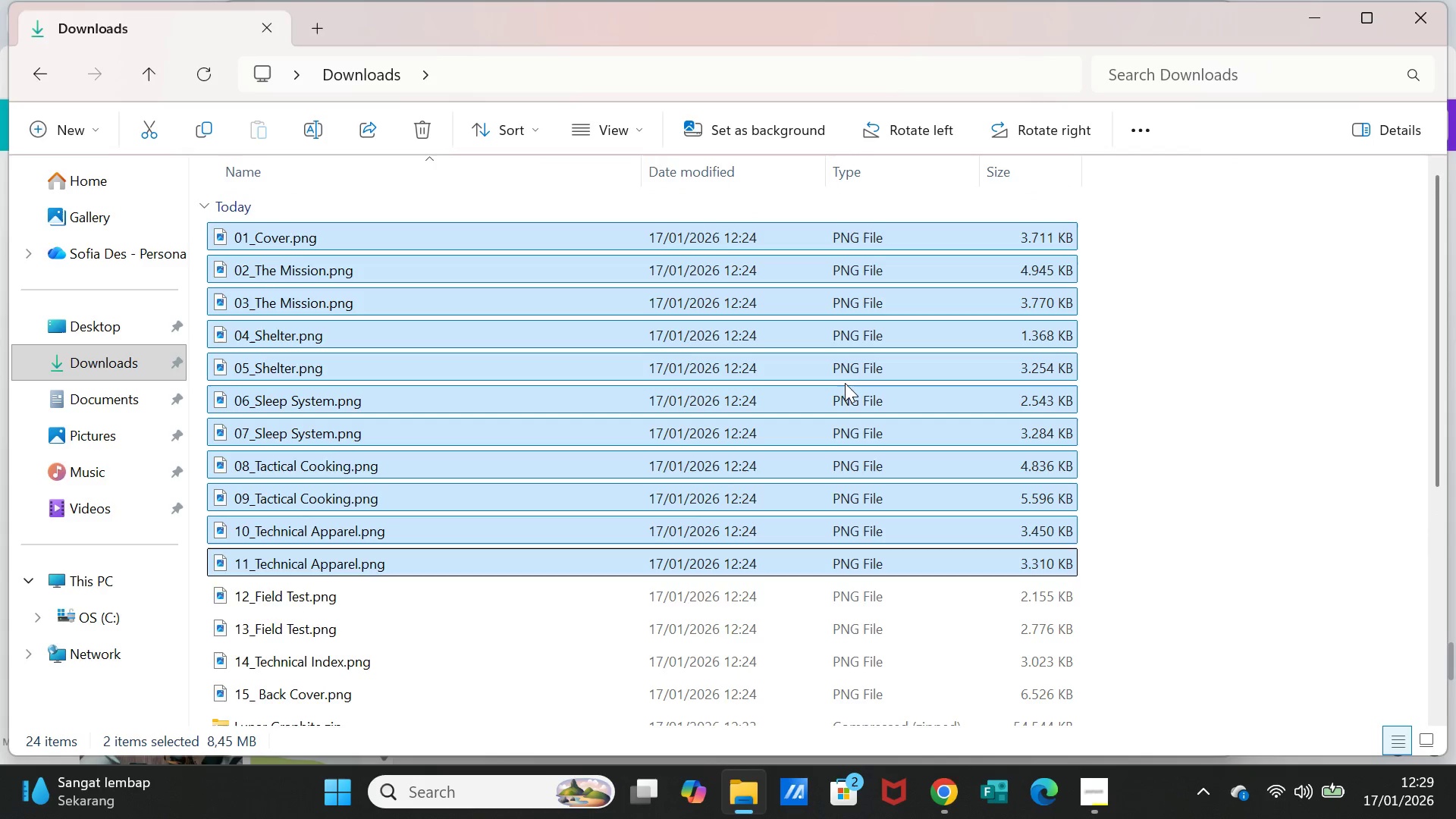 
key(Shift+ArrowDown)
 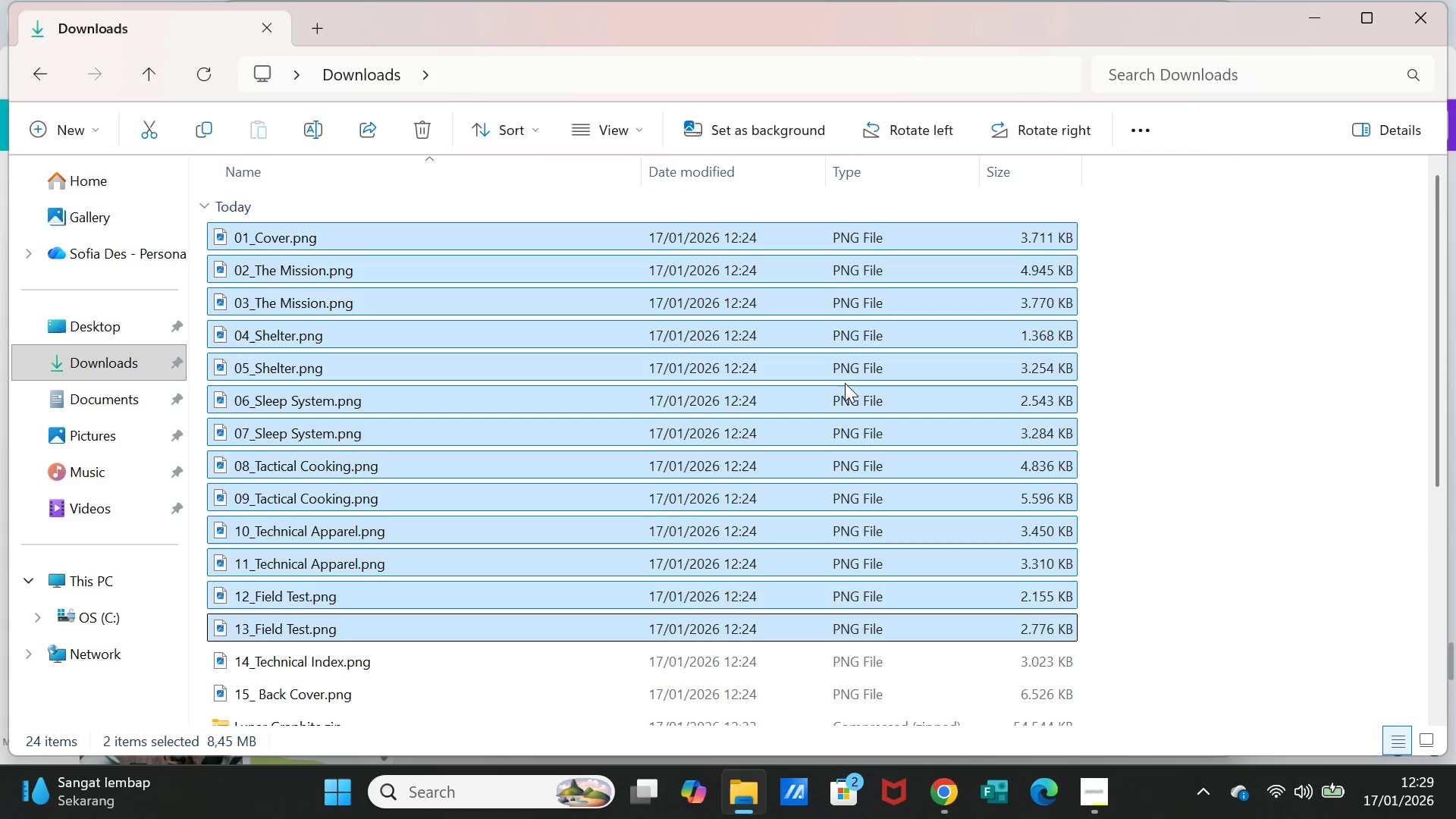 
key(Shift+ArrowDown)
 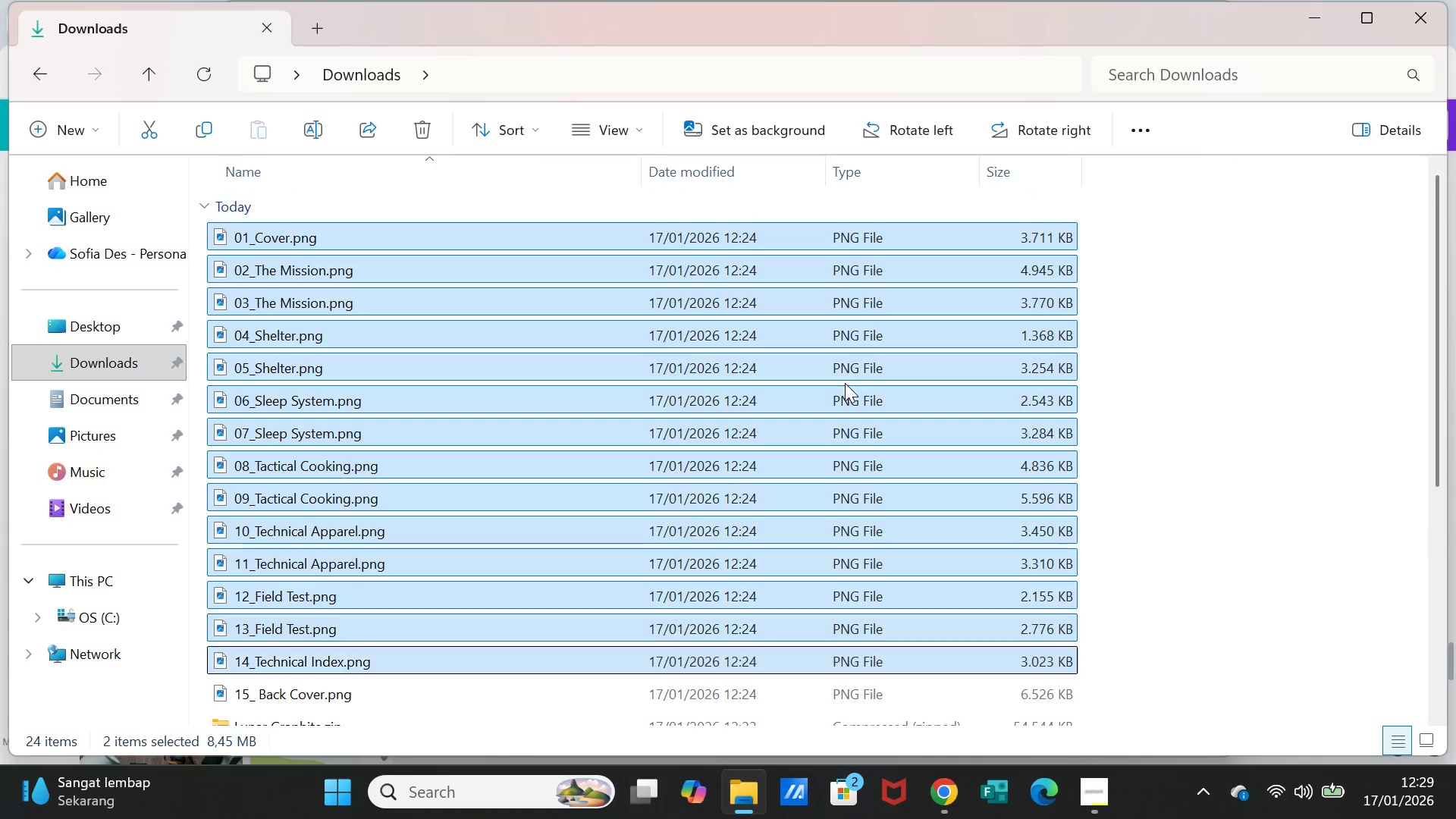 
key(Shift+ArrowDown)
 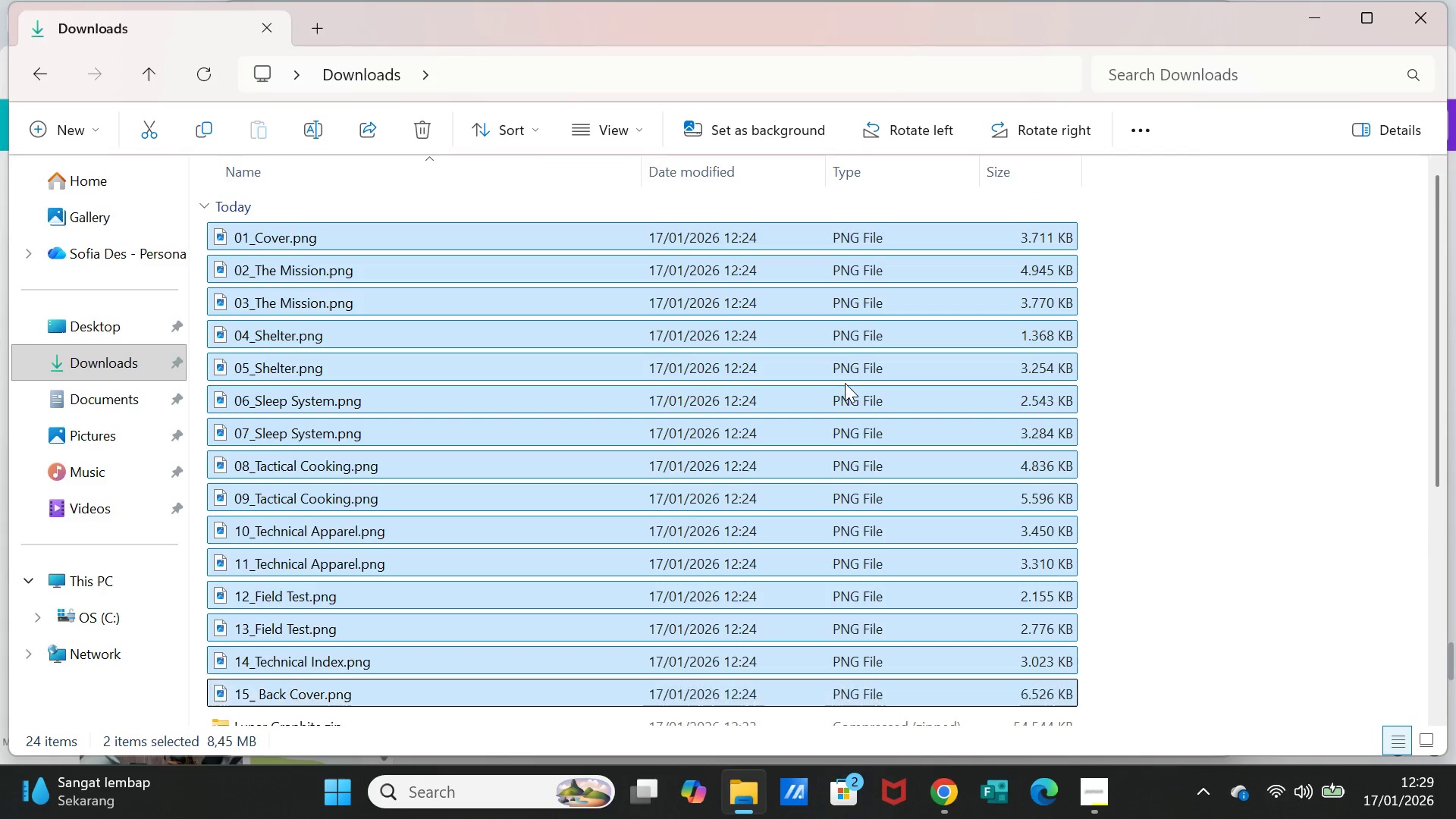 
key(Shift+ArrowDown)
 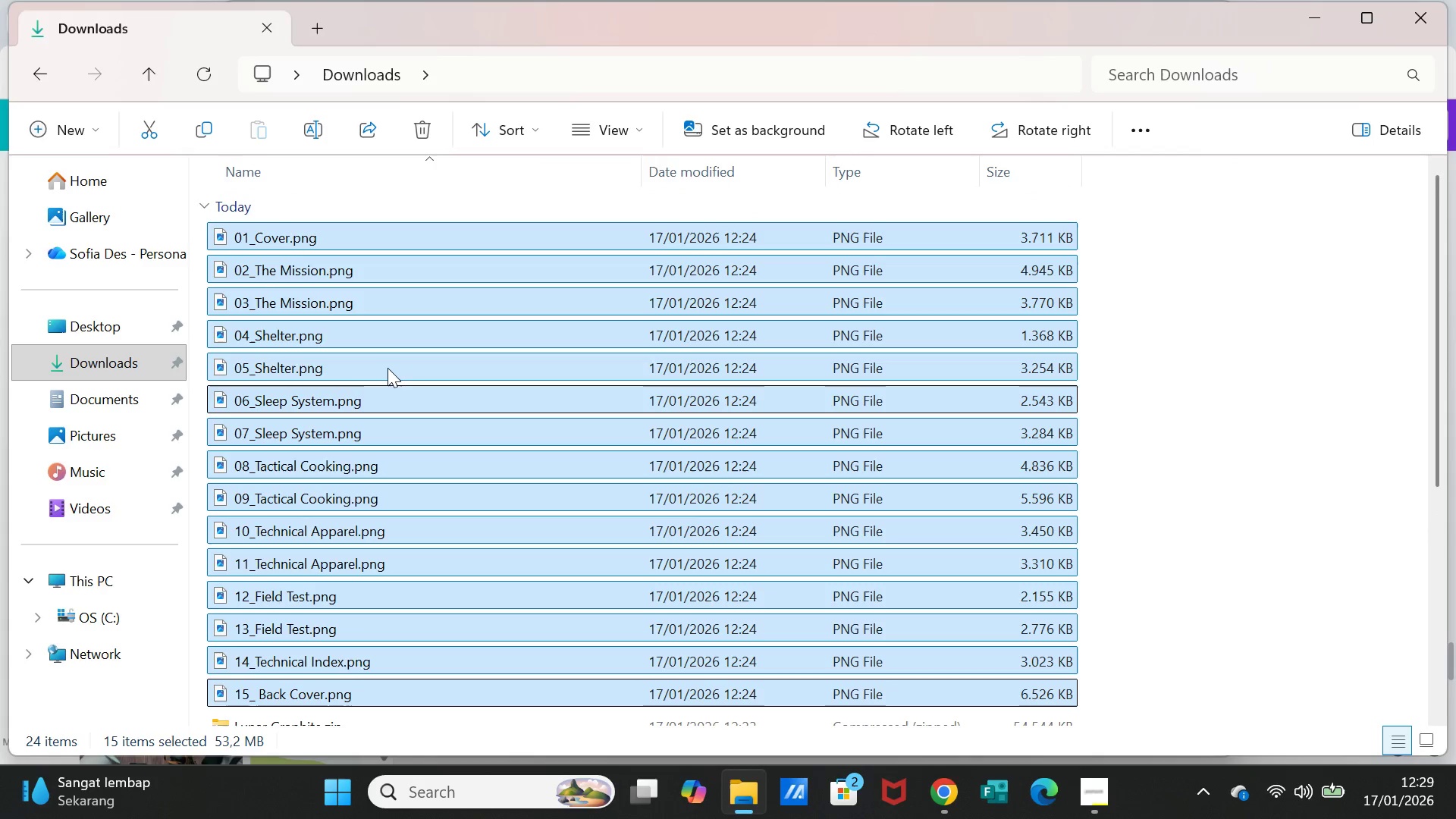 
right_click([386, 367])
 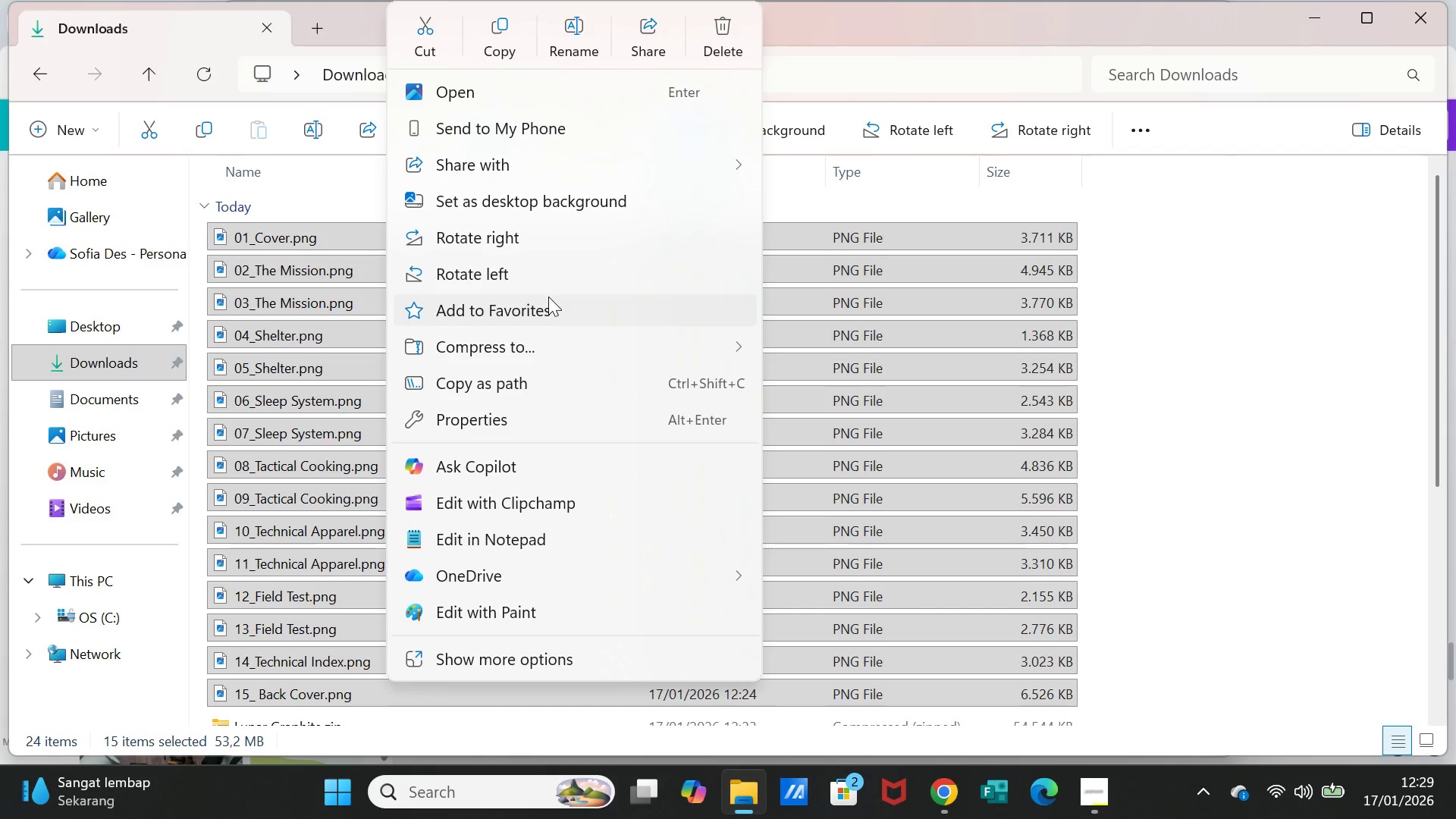 
left_click([539, 338])
 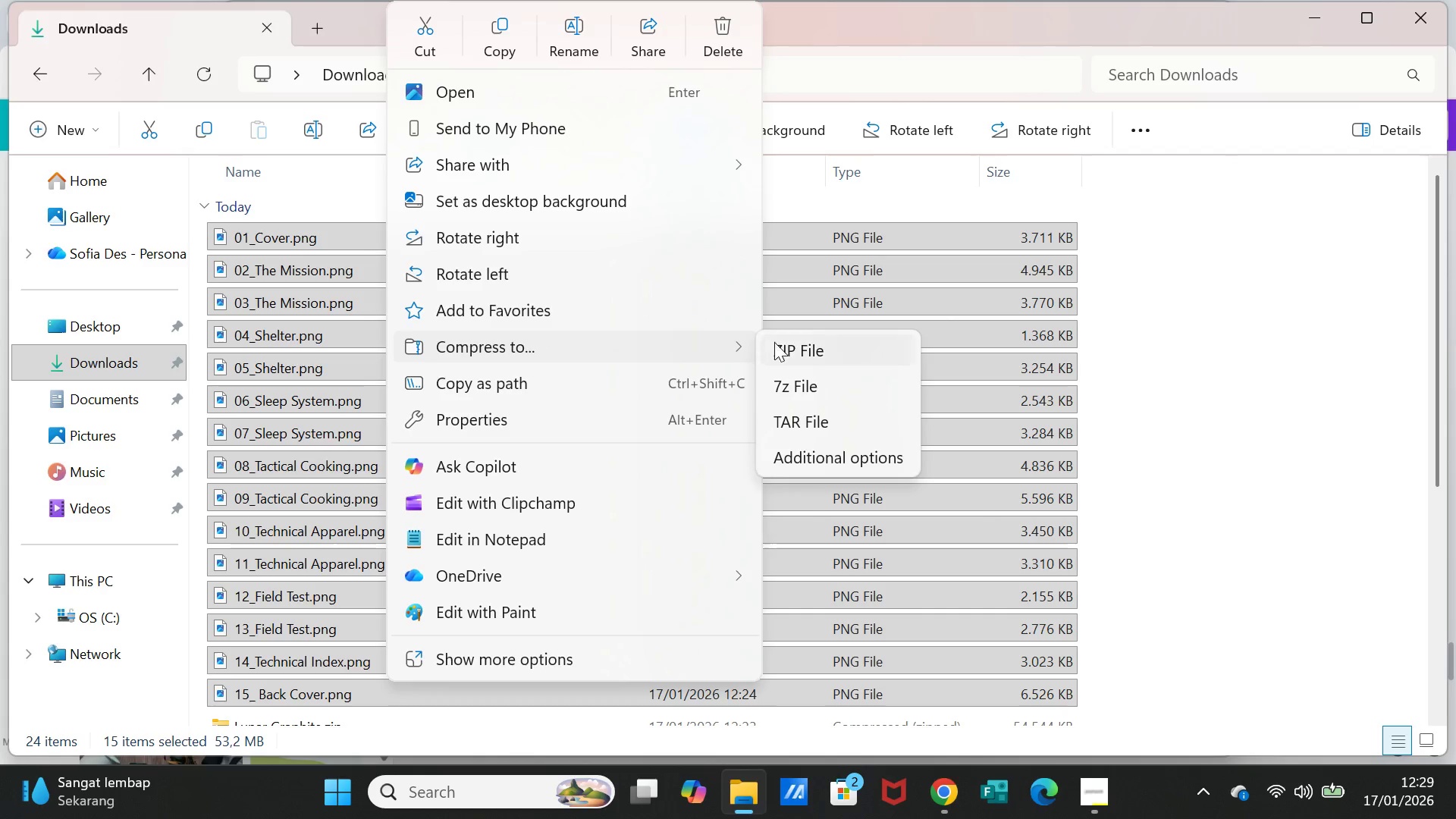 
left_click([792, 342])
 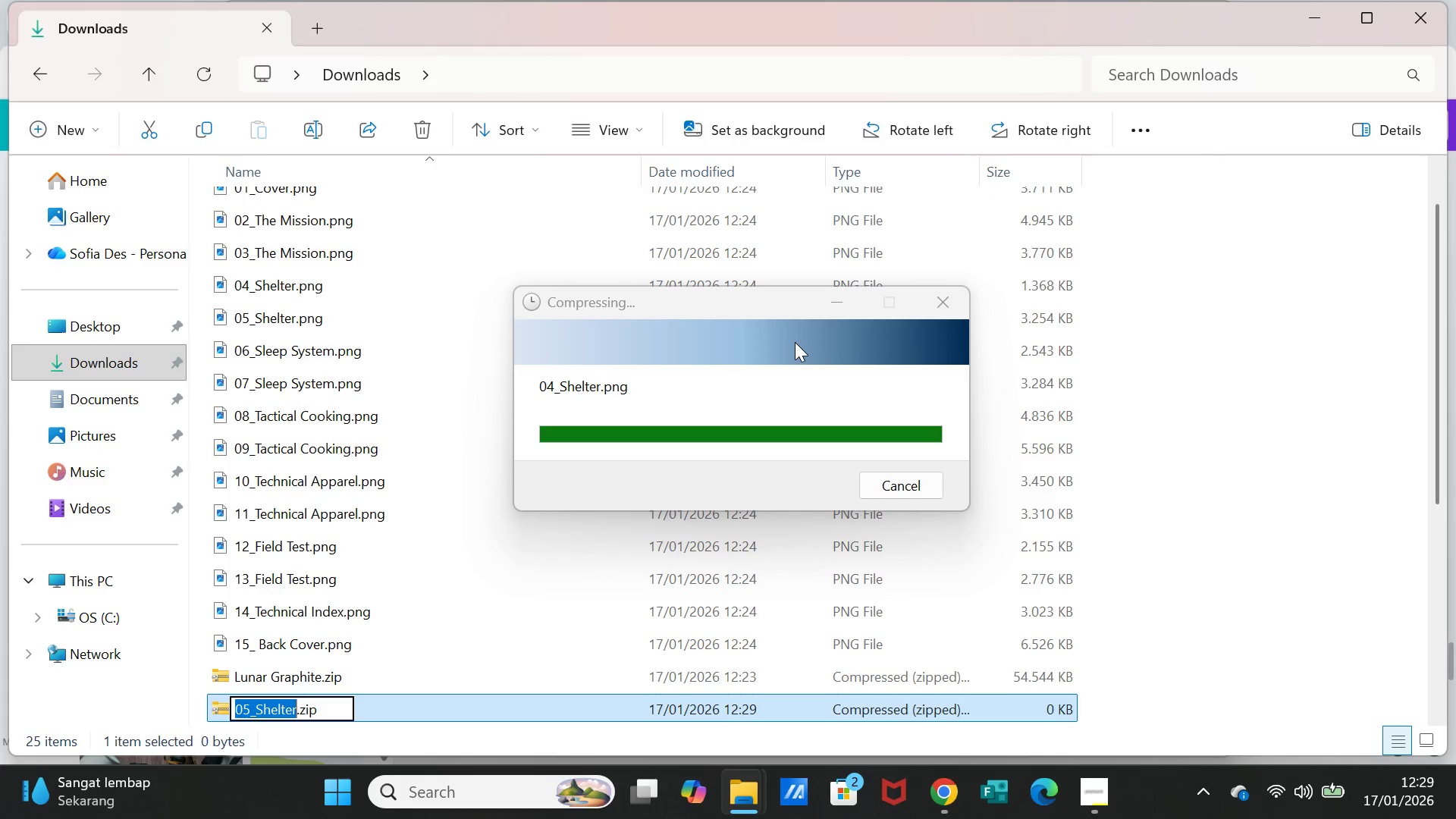 
left_click([1189, 421])
 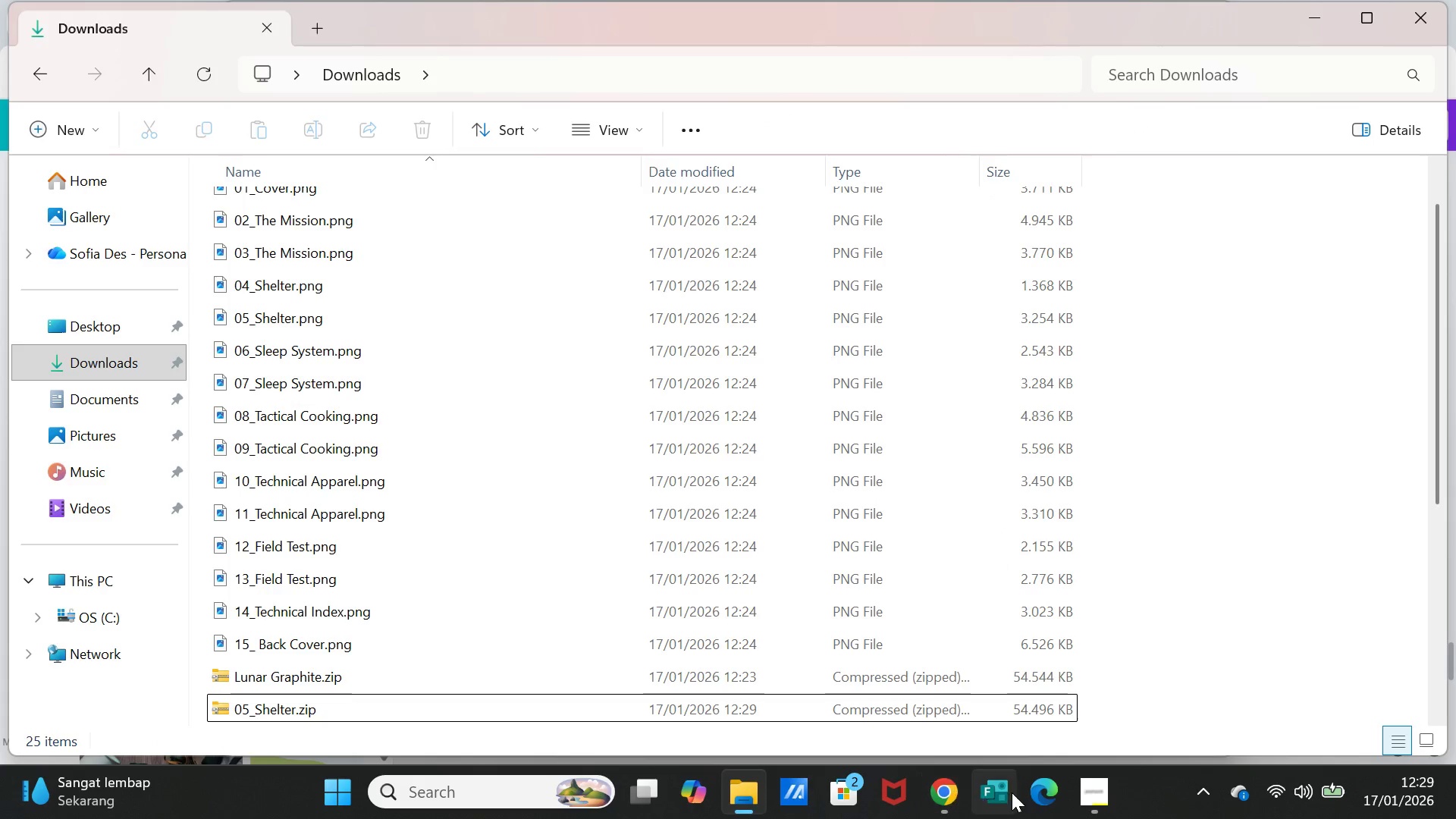 
left_click([946, 791])
 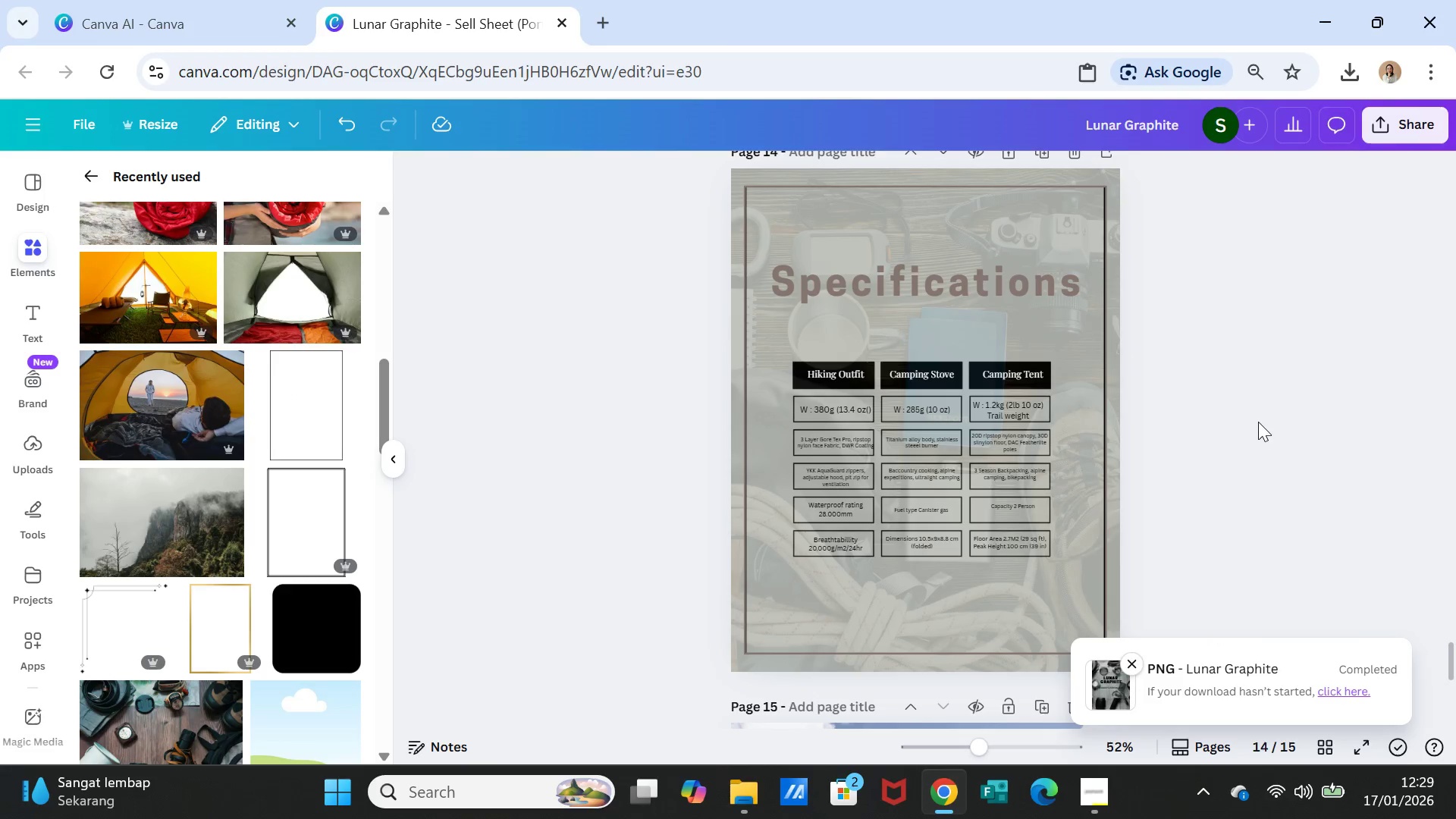 
left_click([1258, 422])
 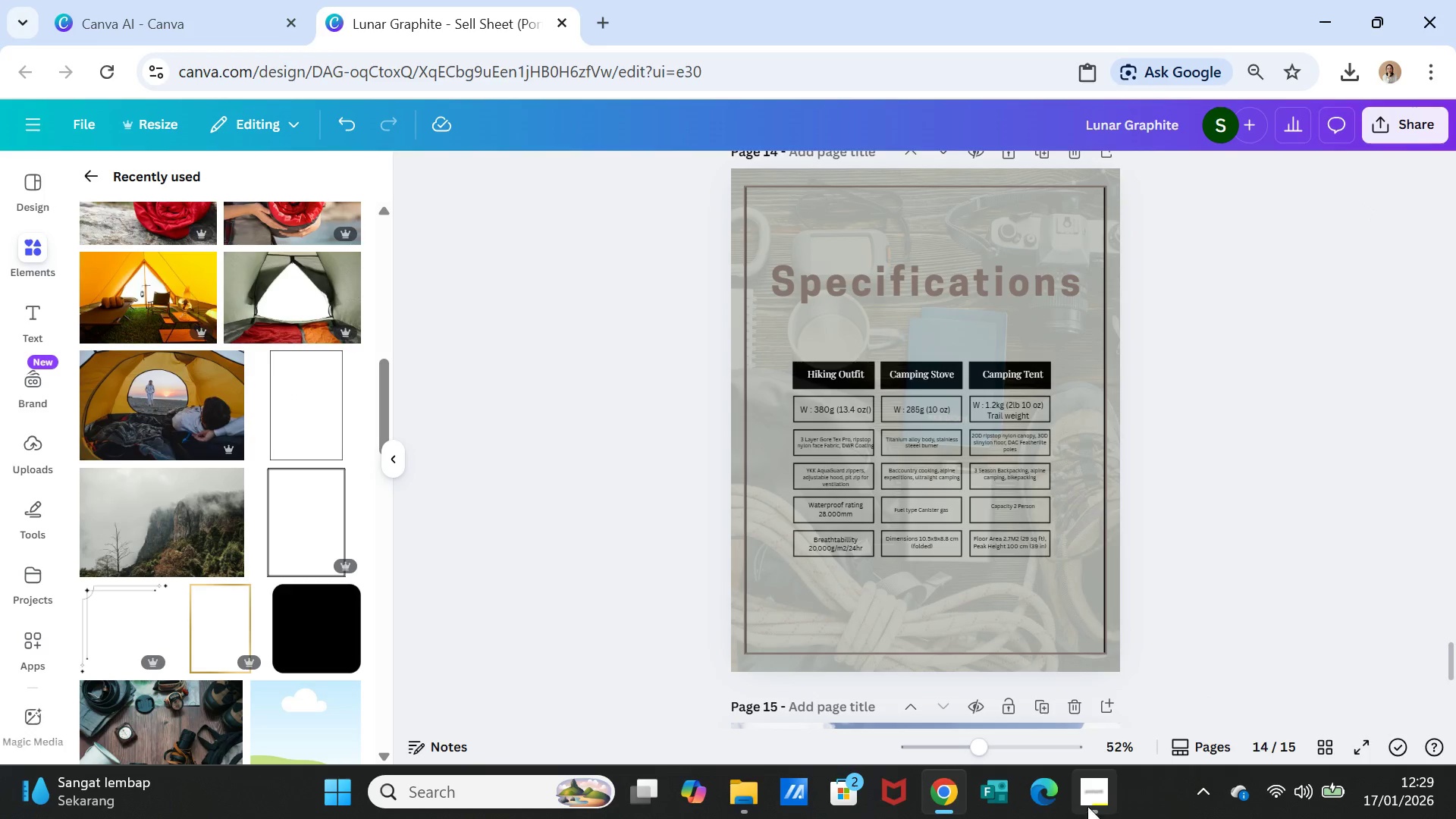 
left_click([1093, 798])